 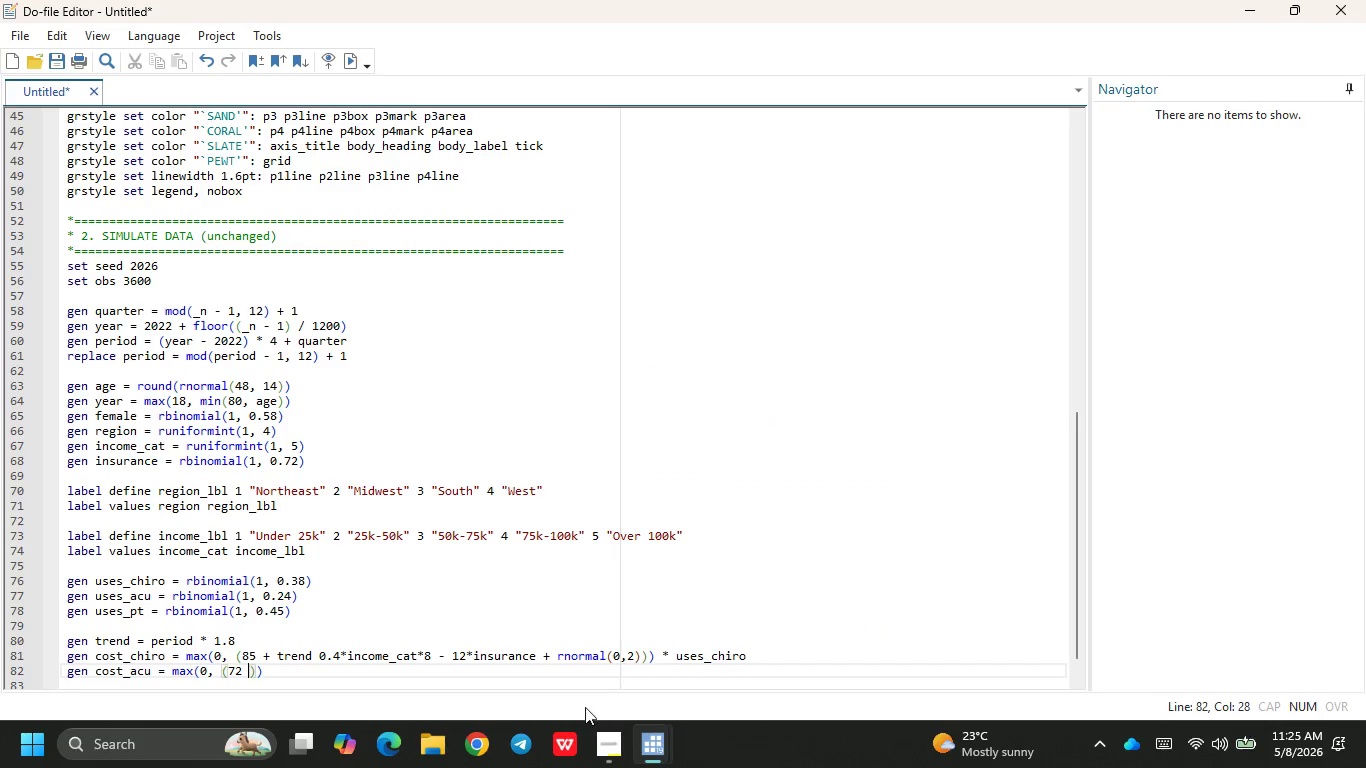 
type(+ trend)
 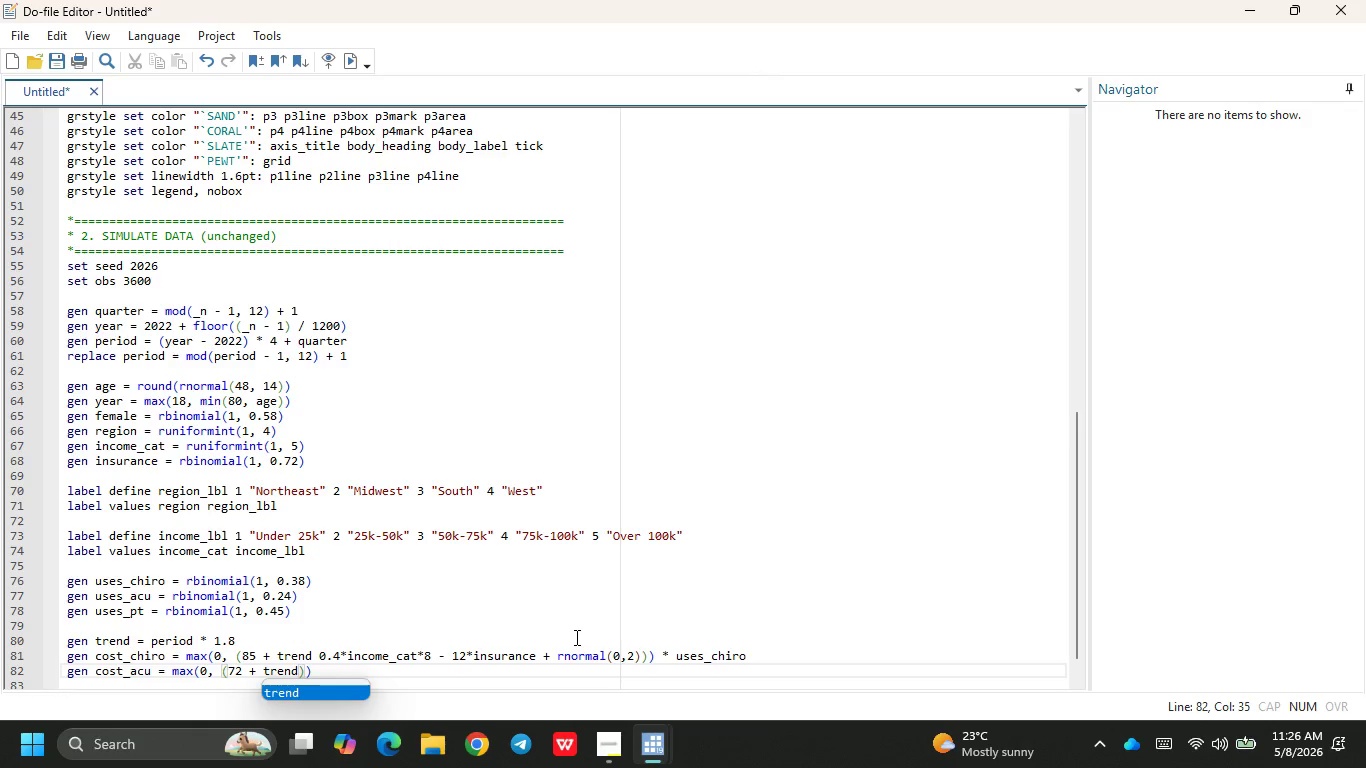 
wait(5.41)
 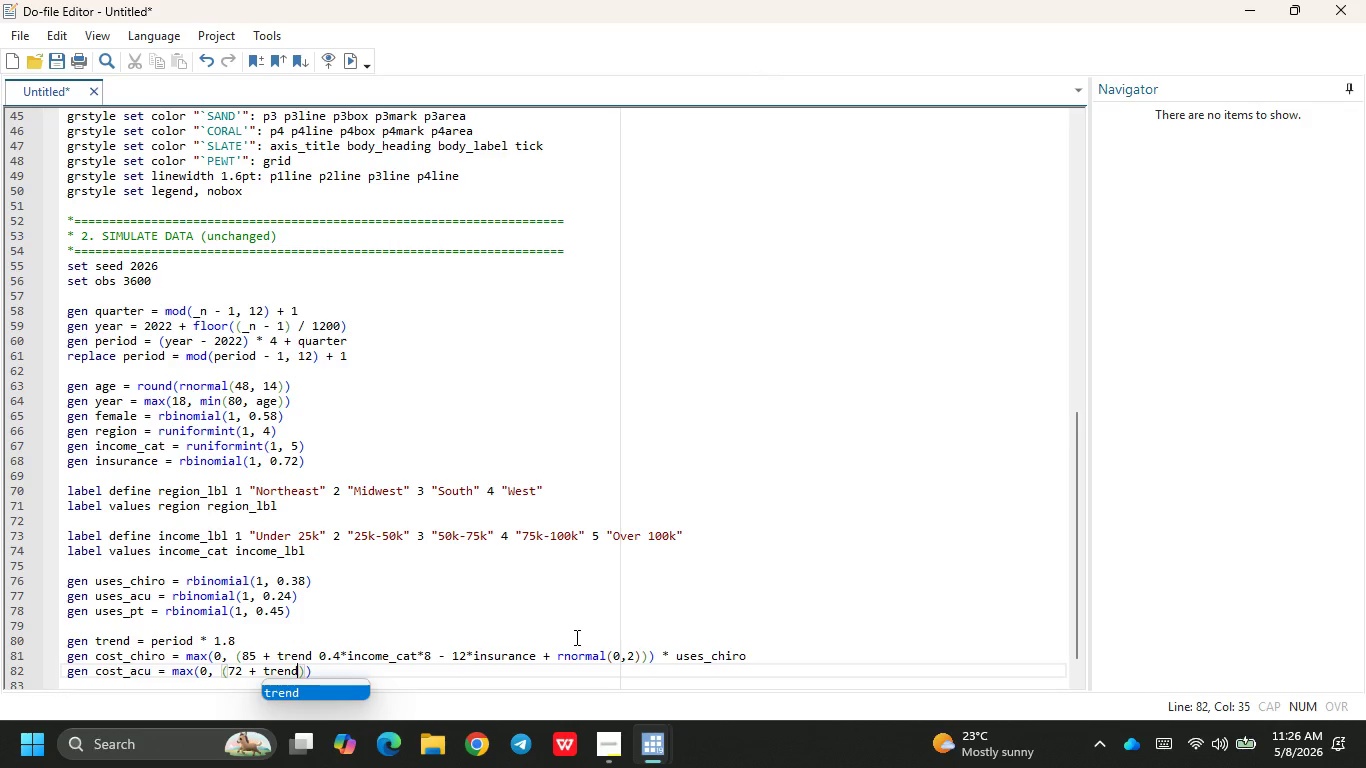 
type(*1.2 + 0.3*income_Ca)
key(Backspace)
key(Backspace)
type(cat*7 - 8*insurance + rnom)
key(Backspace)
type(rmal)
 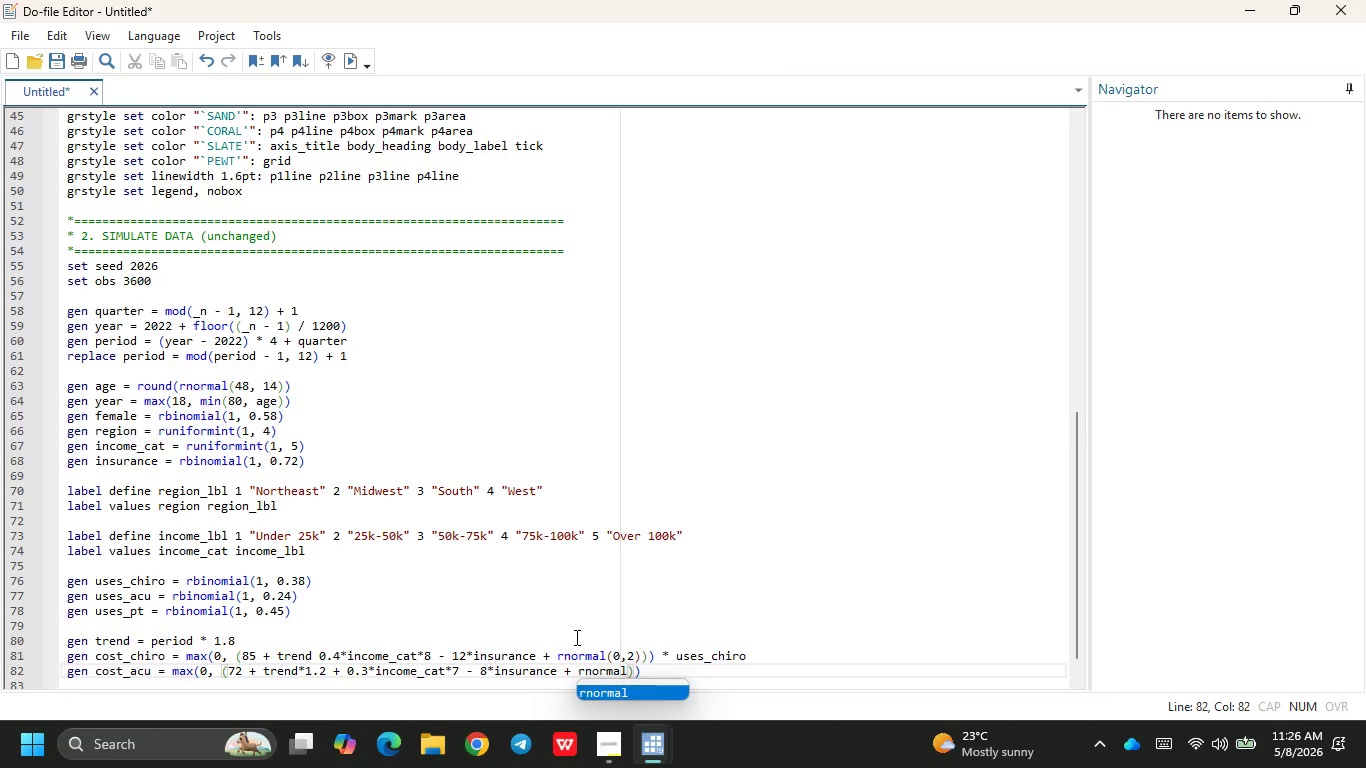 
key(Enter)
 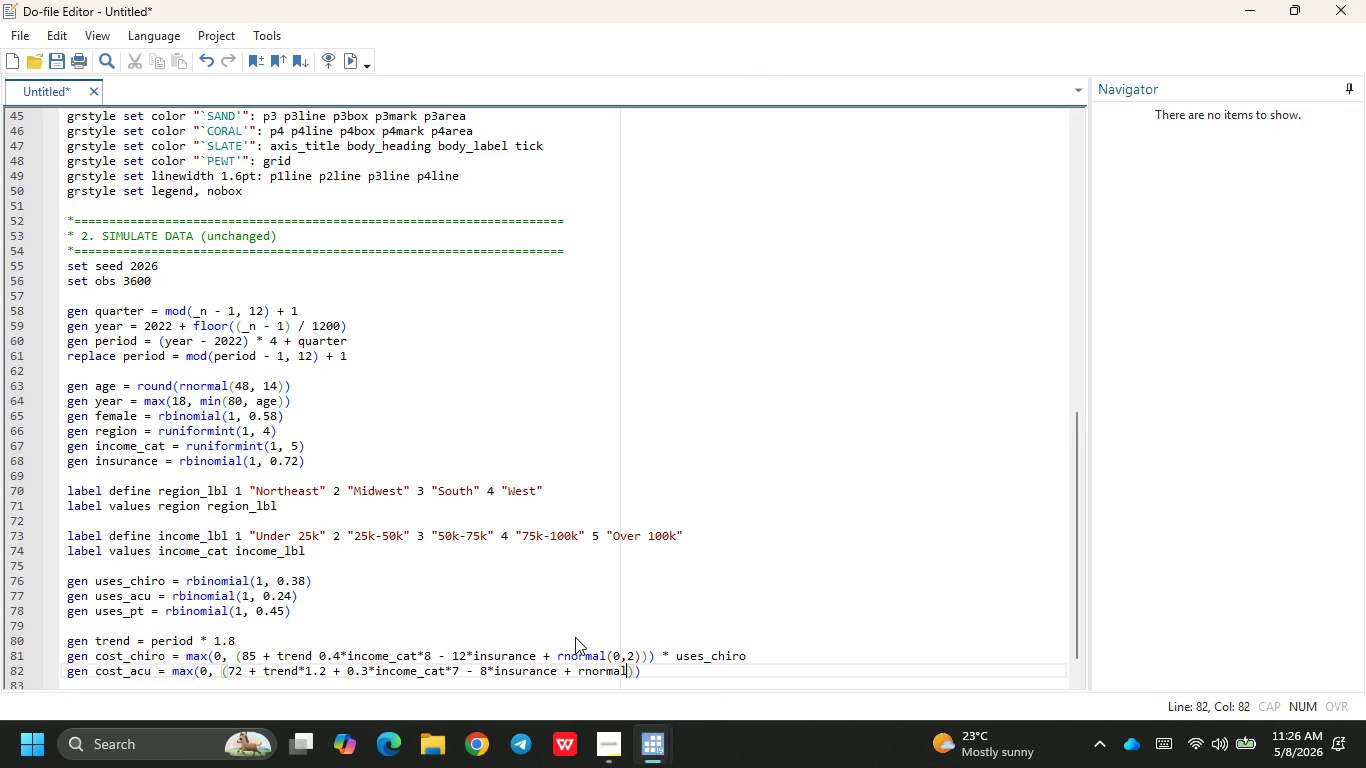 
type((0,19)
key(Backspace)
type(8)
 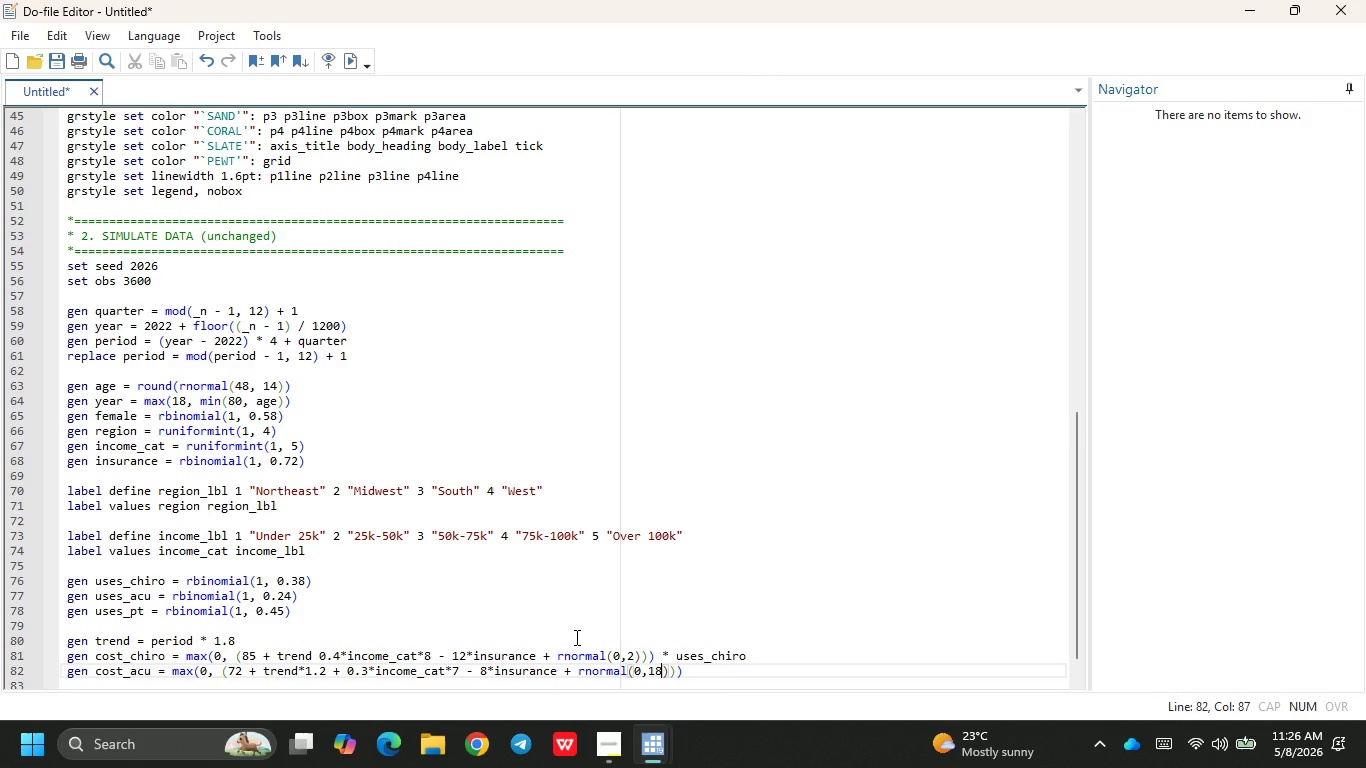 
key(ArrowLeft)
 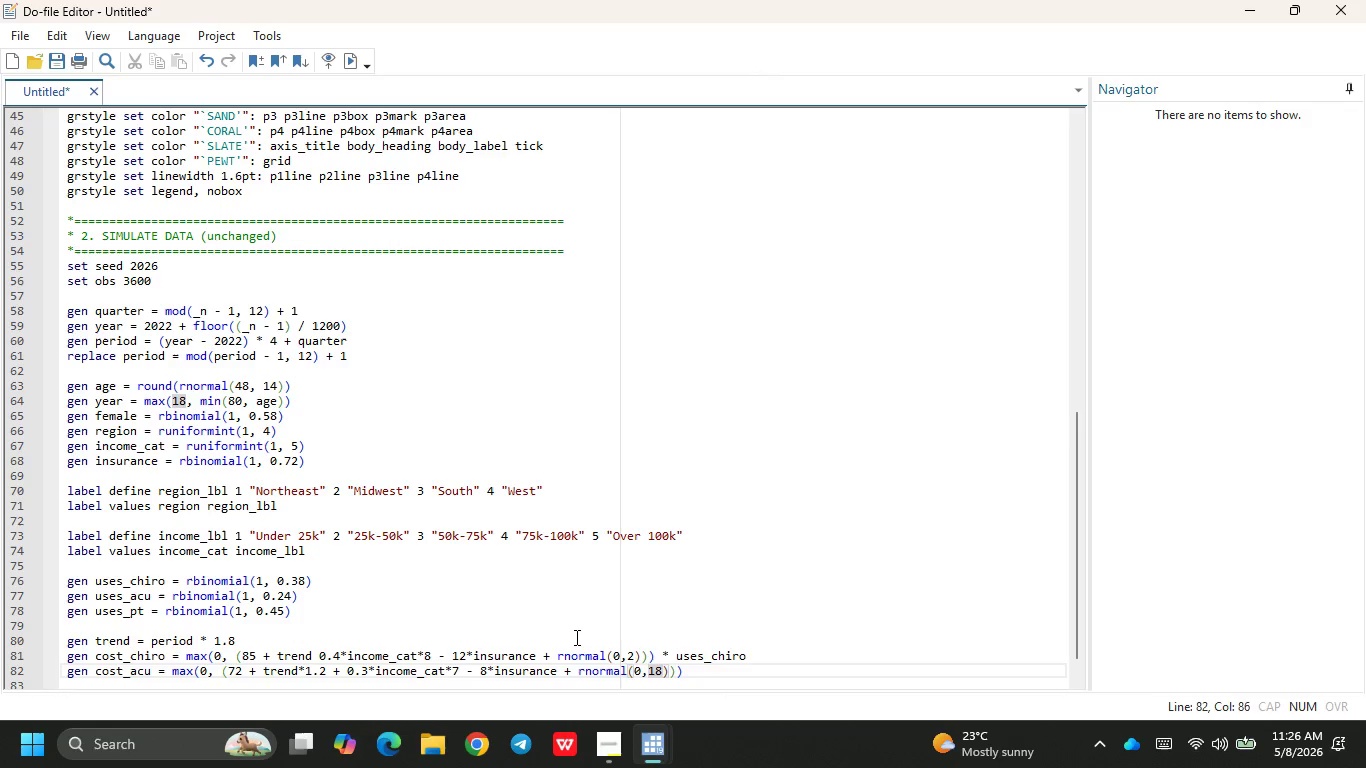 
key(ArrowLeft)
 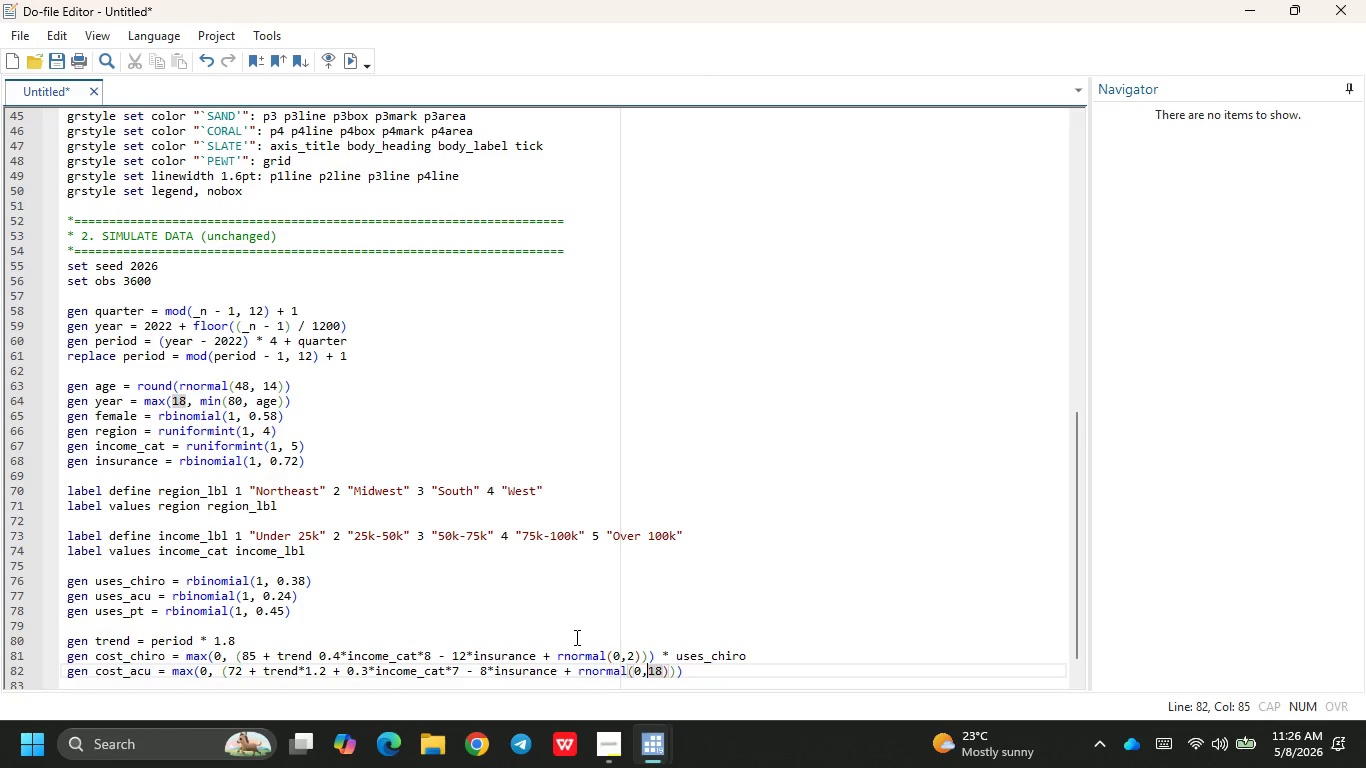 
key(Space)
 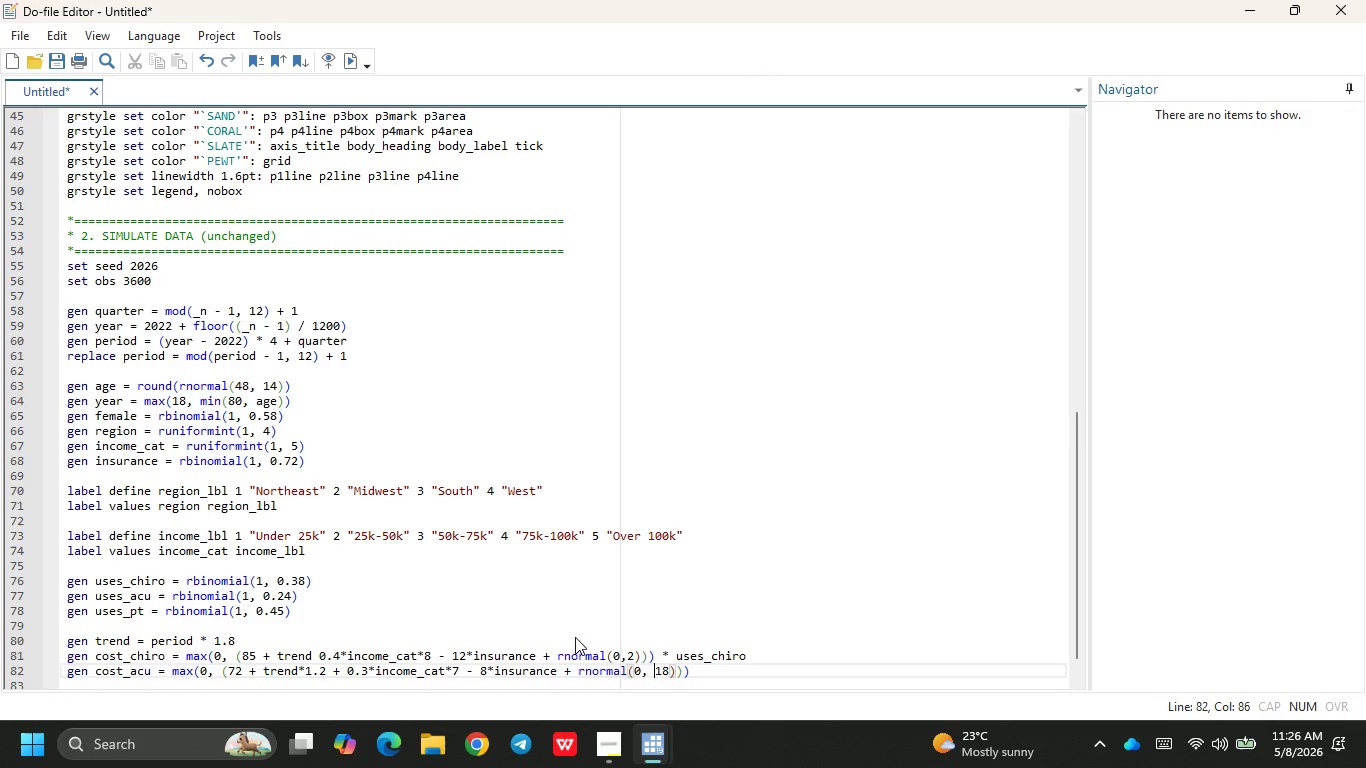 
key(ArrowUp)
 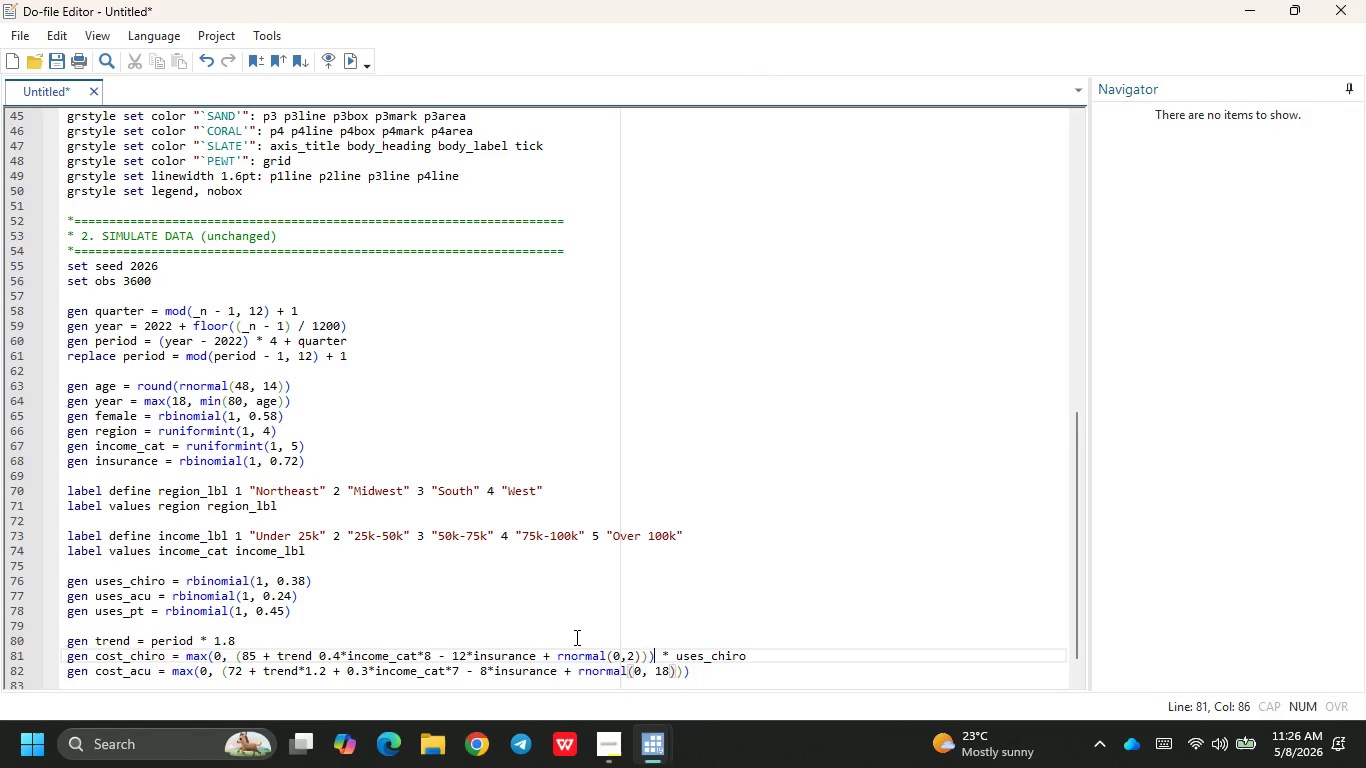 
key(ArrowLeft)
 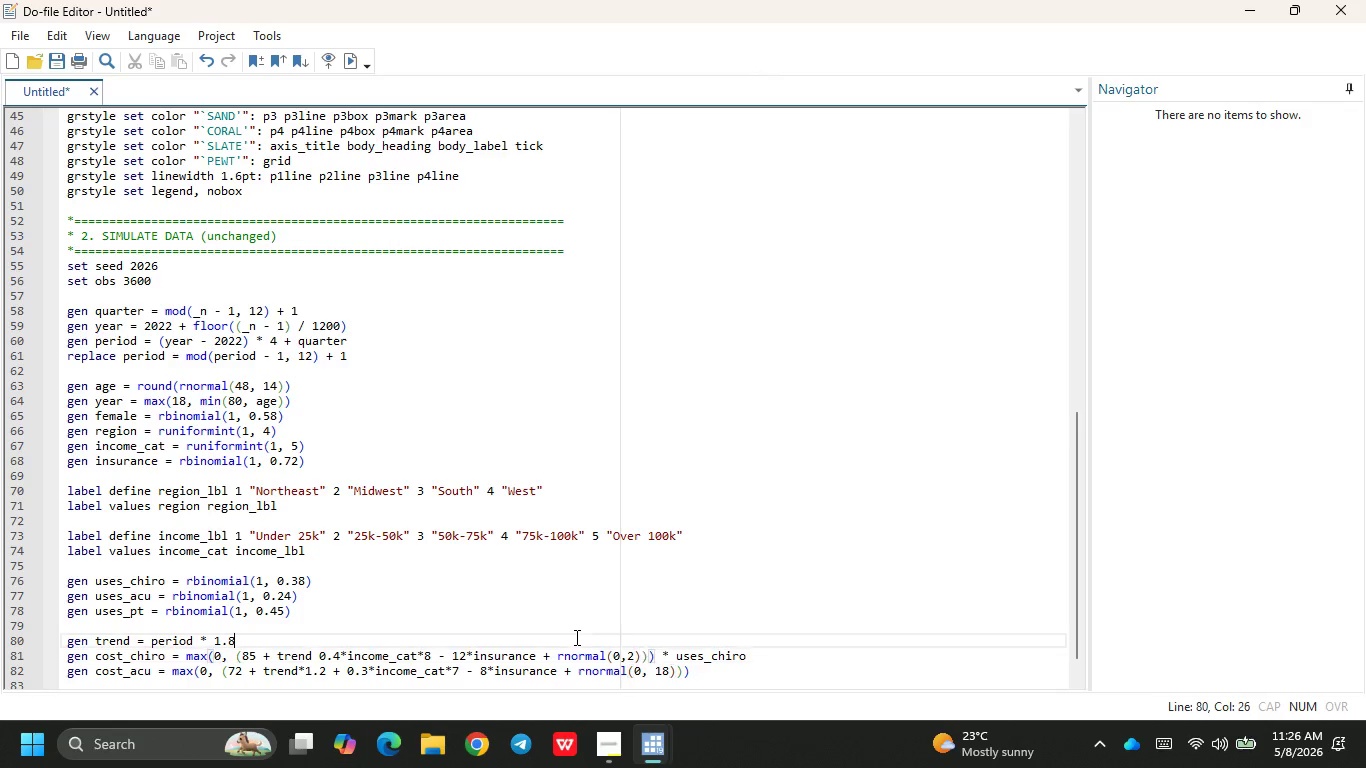 
key(ArrowUp)
 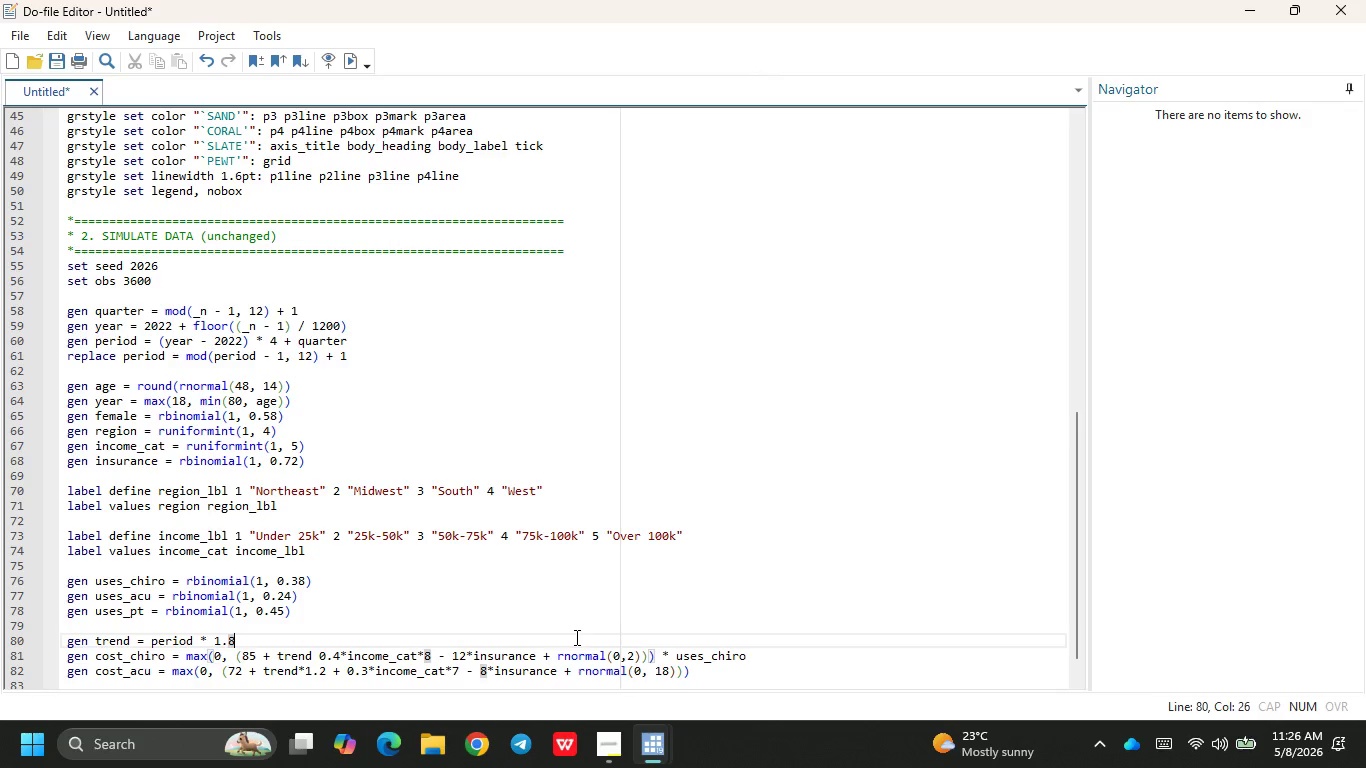 
key(ArrowLeft)
 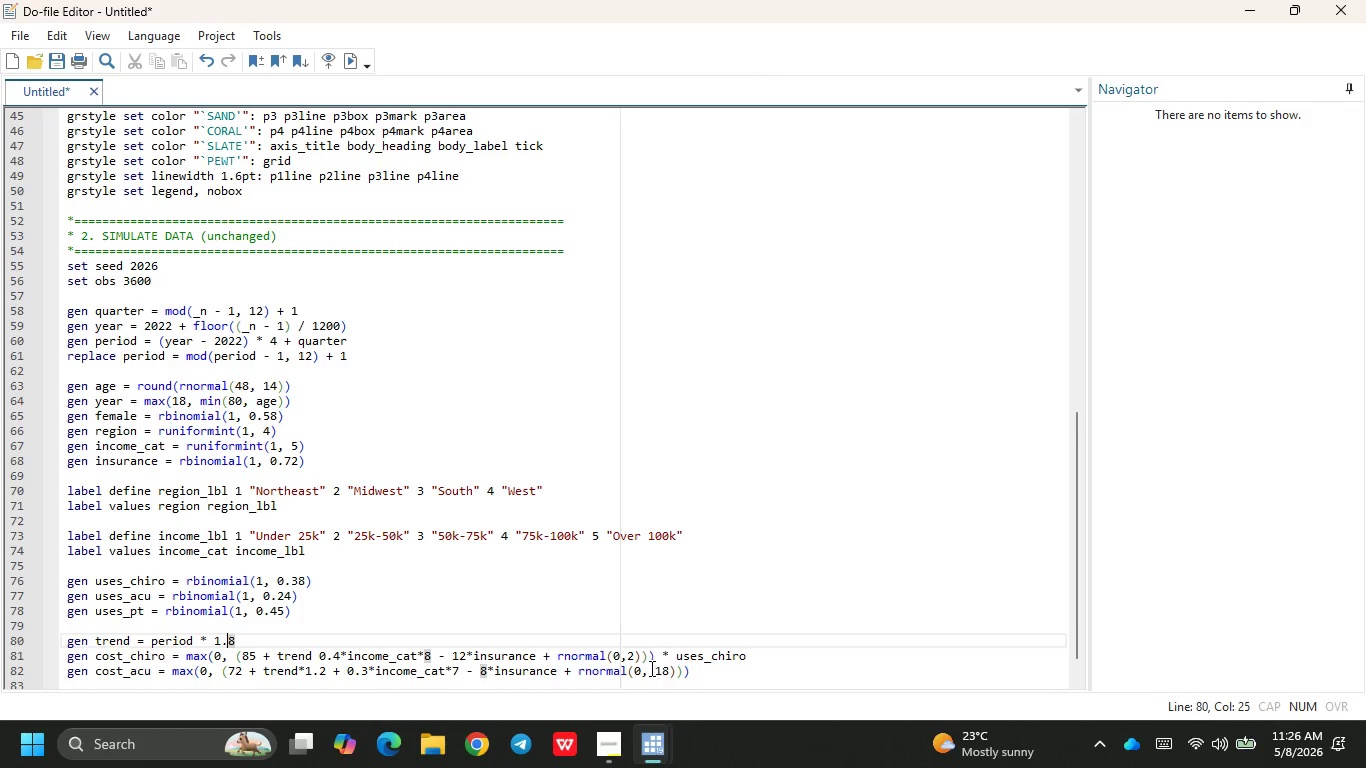 
left_click([633, 658])
 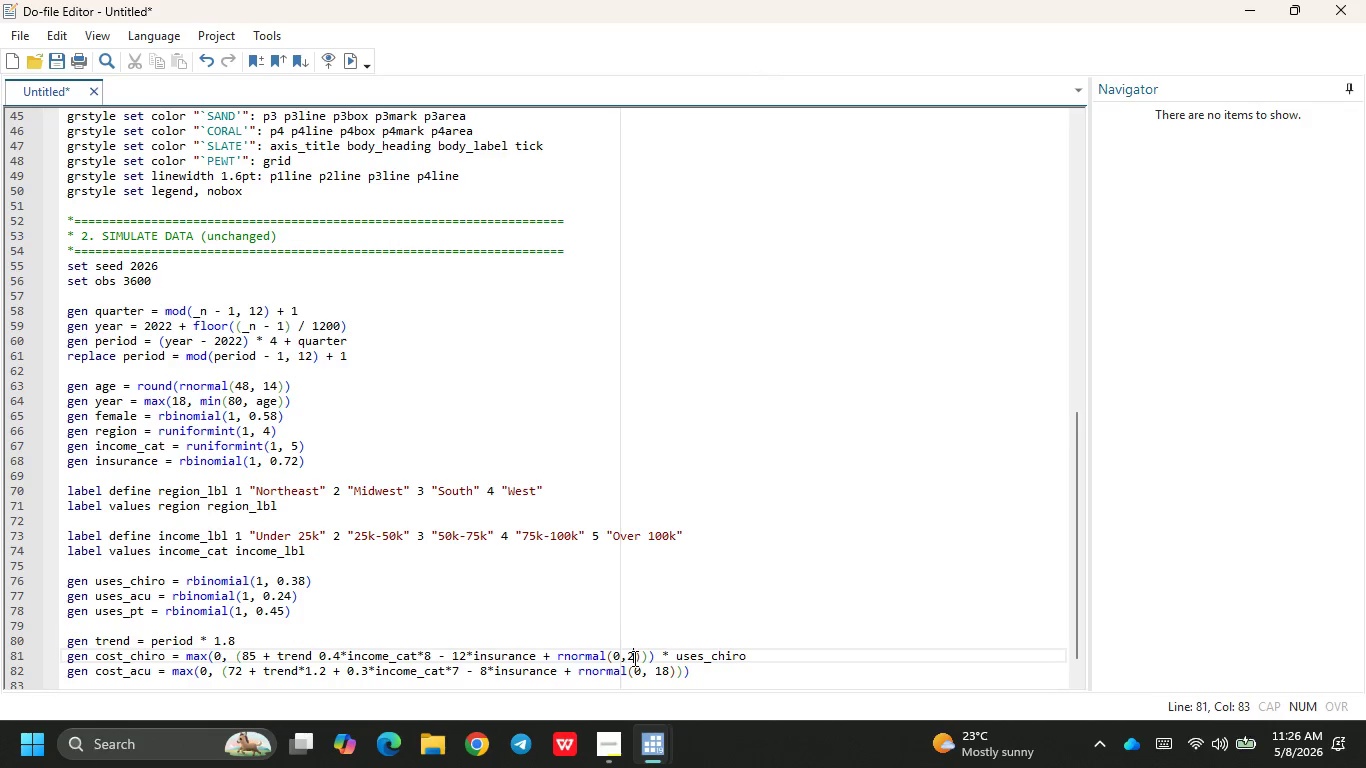 
key(3)
 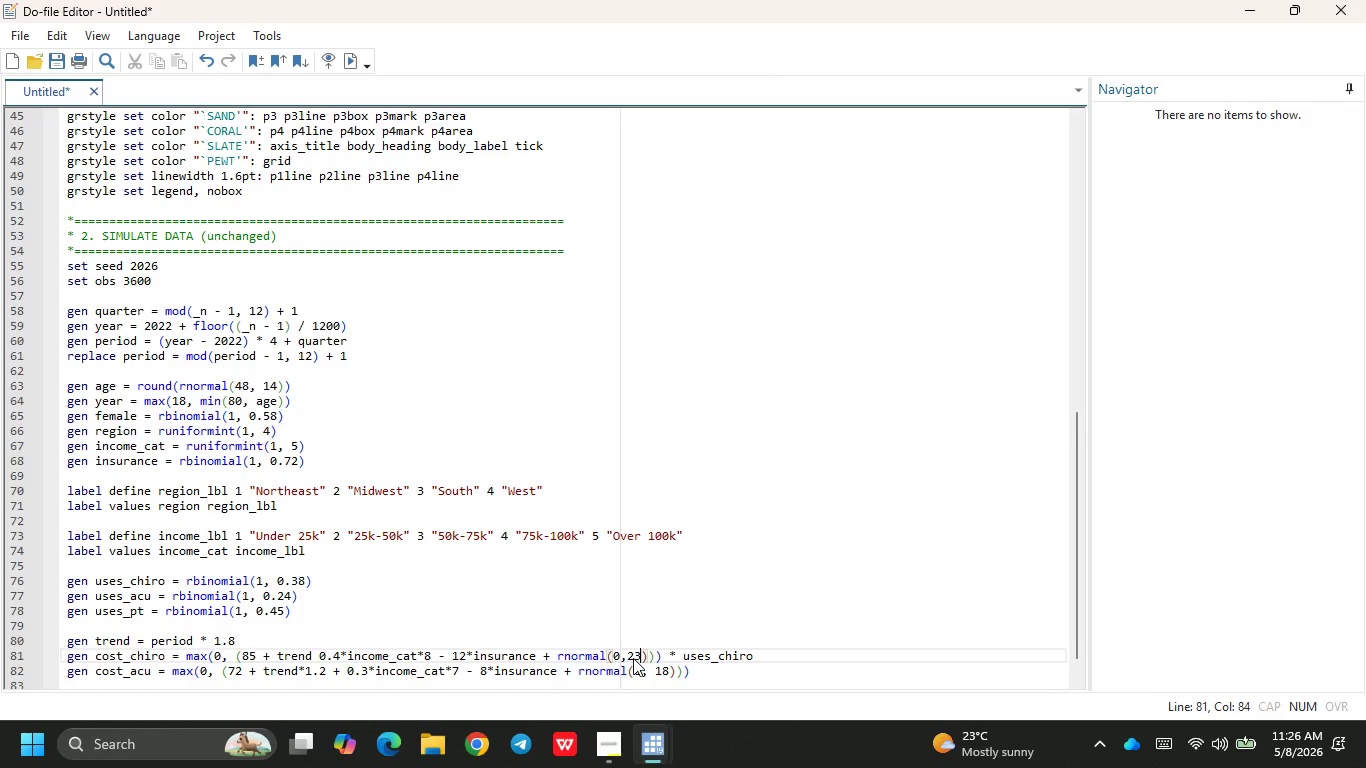 
key(Backspace)
 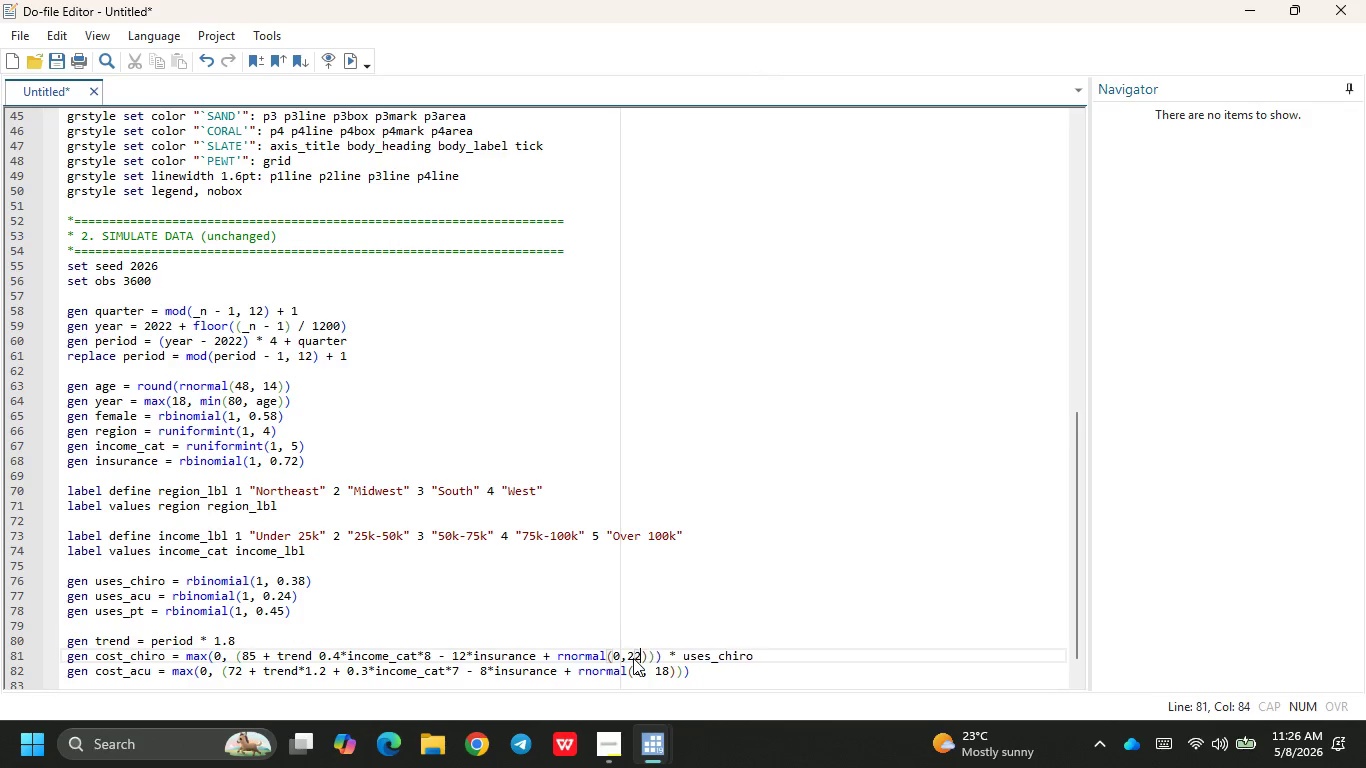 
key(2)
 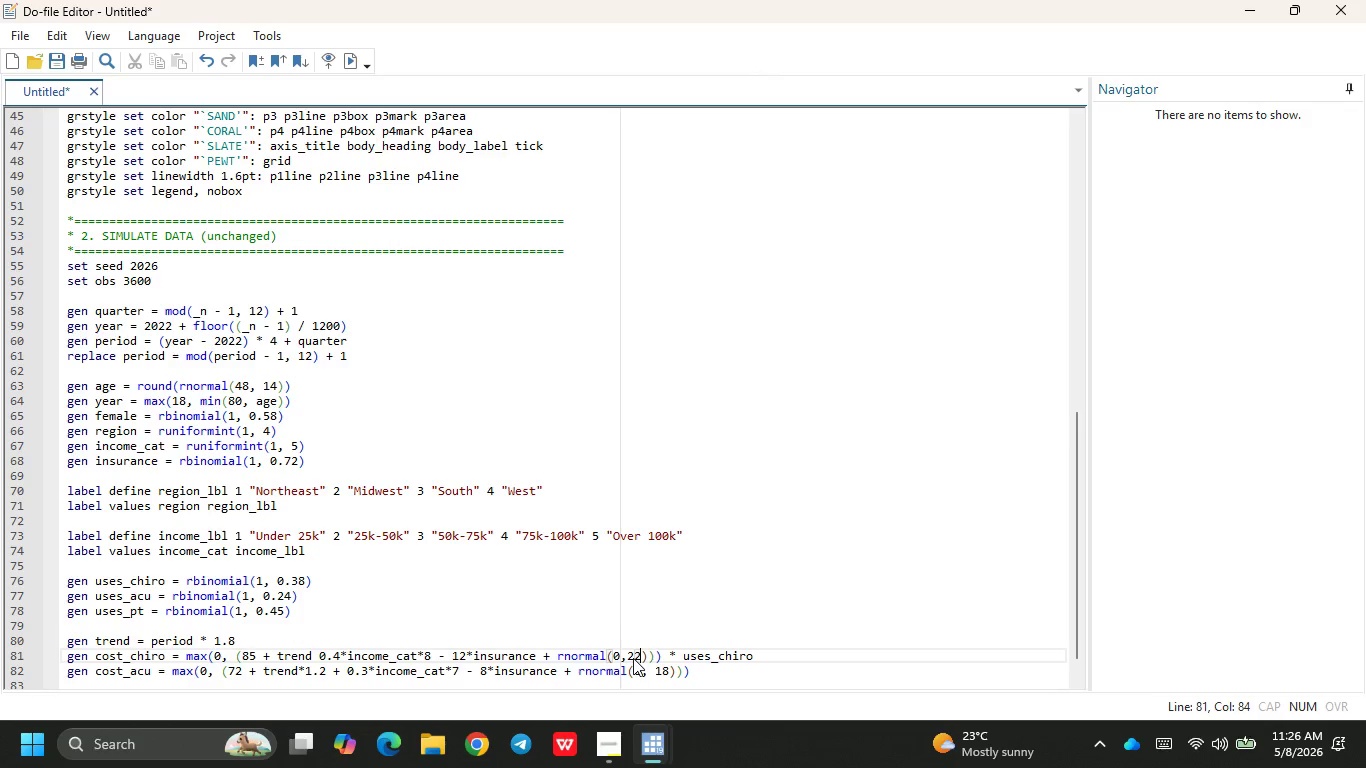 
key(ArrowLeft)
 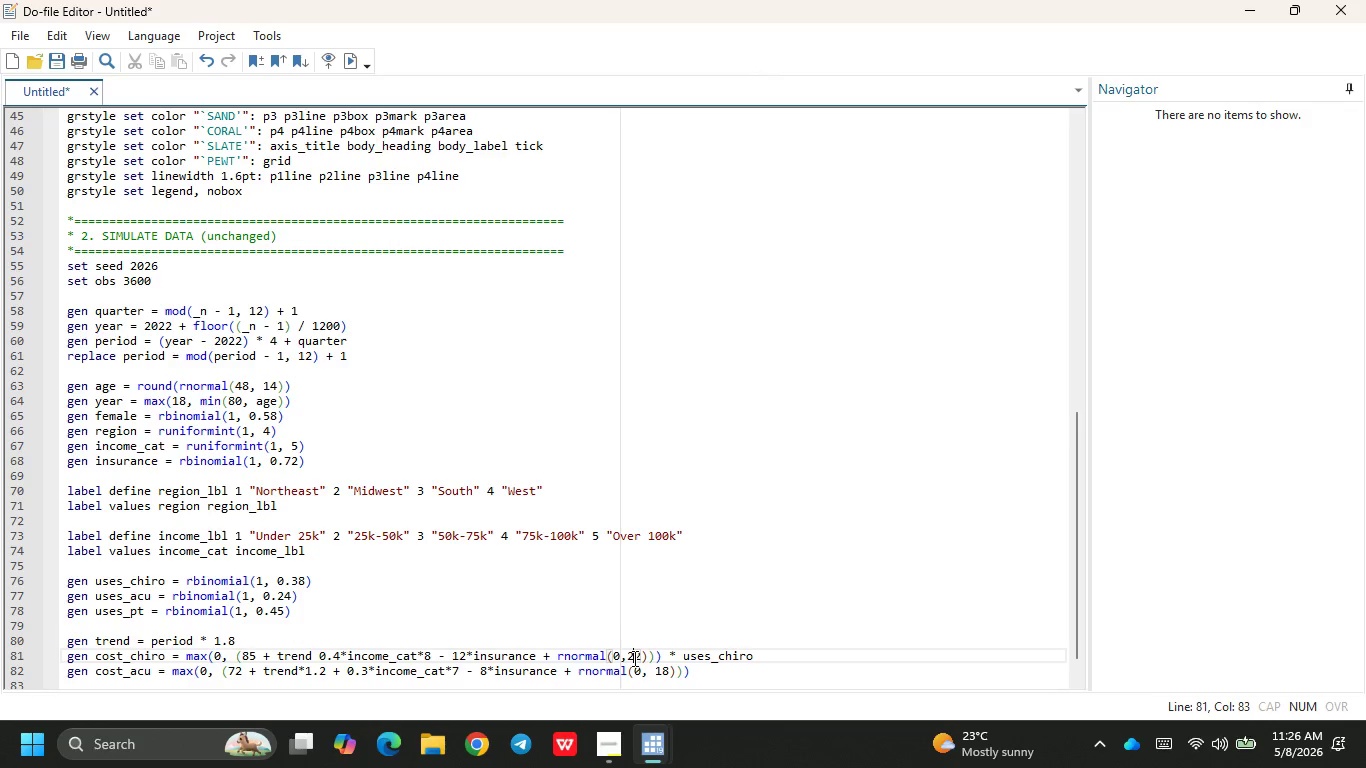 
key(Space)
 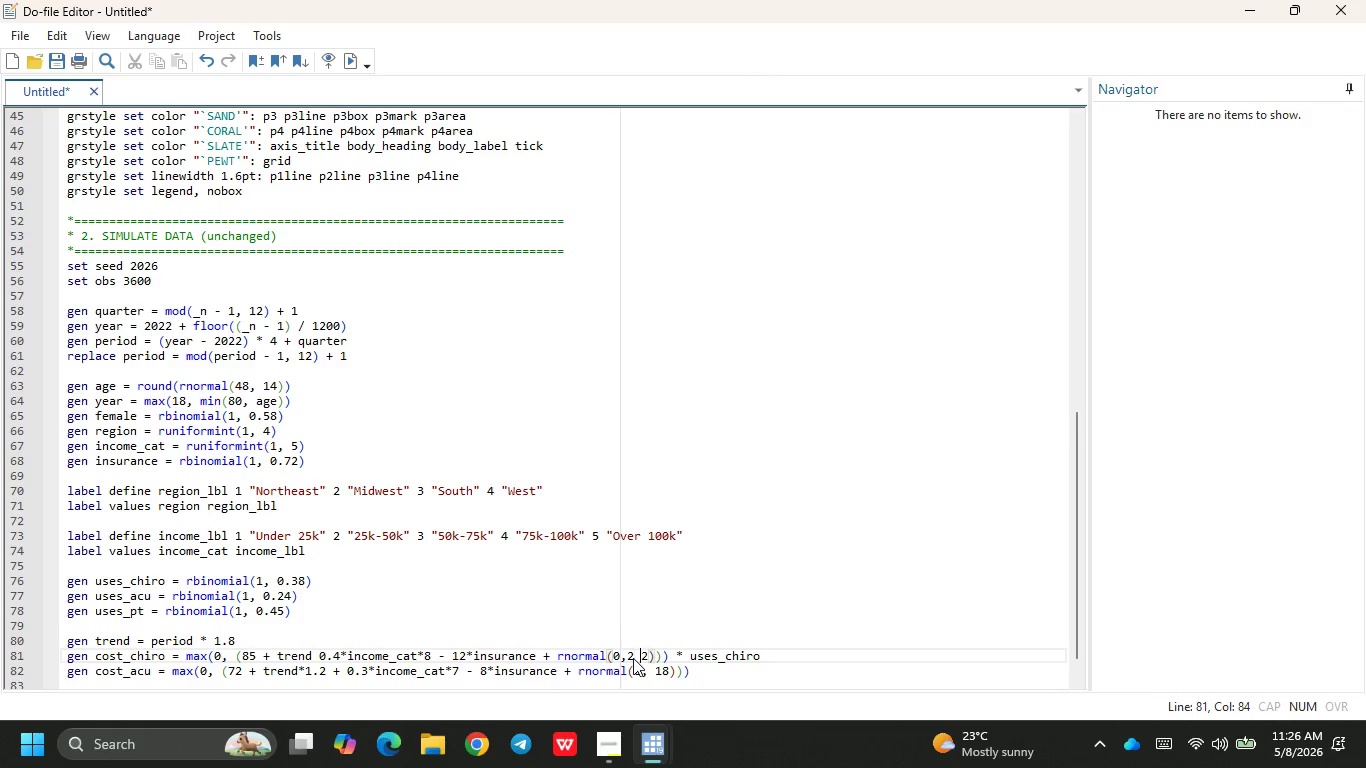 
key(Backspace)
 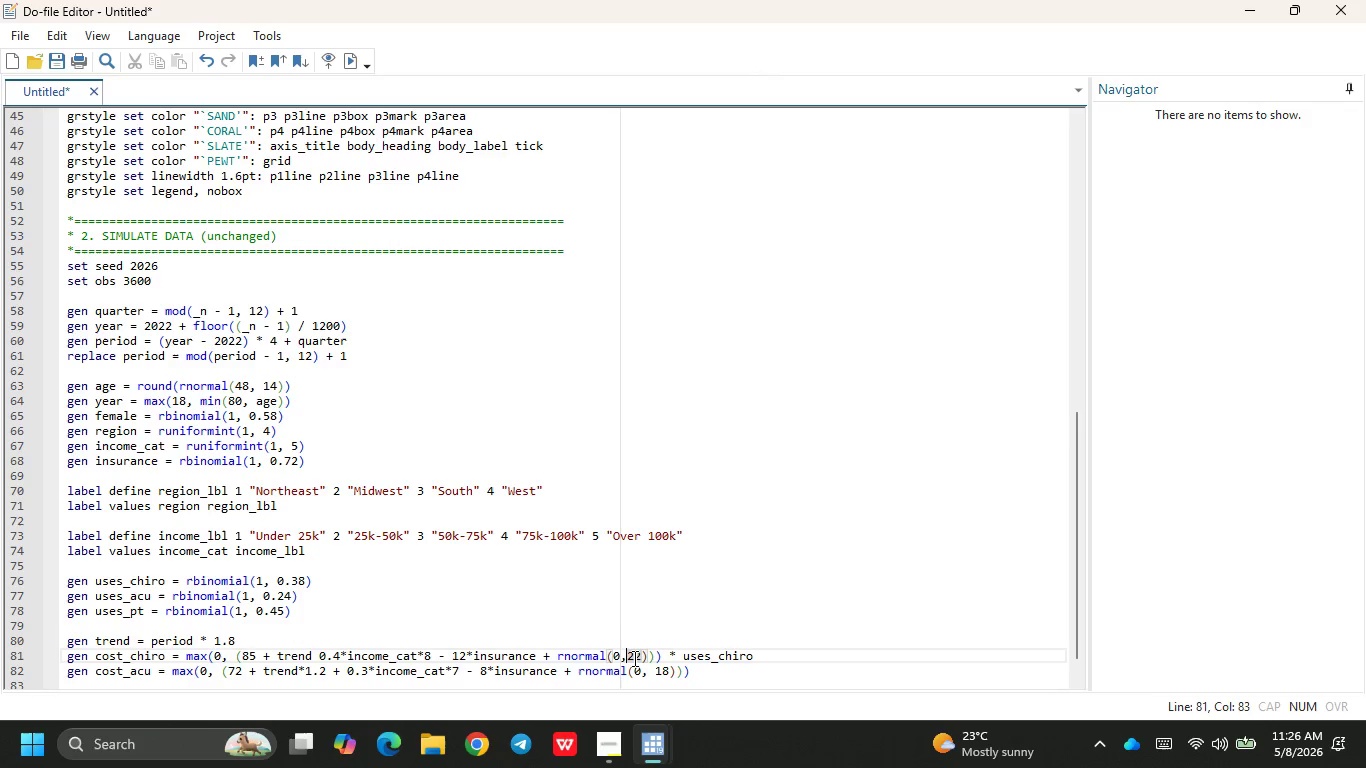 
key(ArrowLeft)
 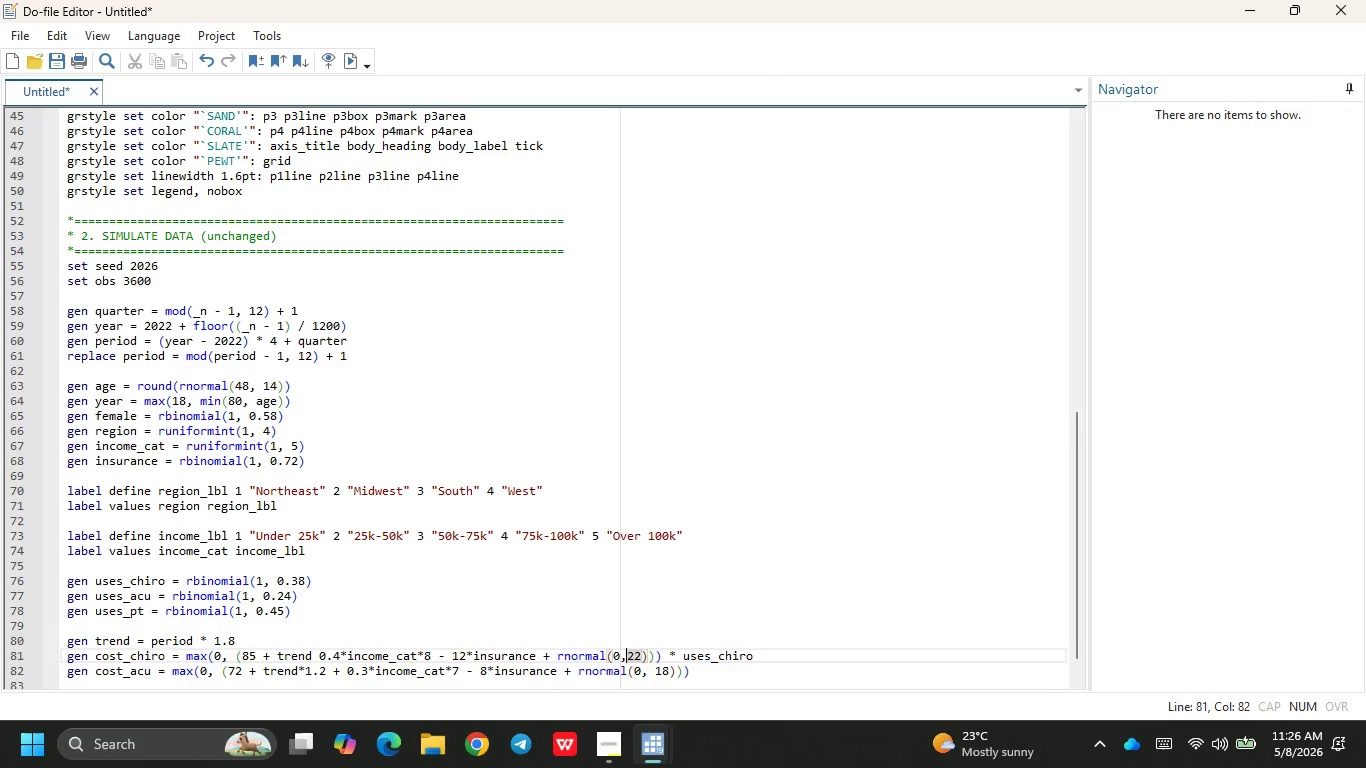 
key(Space)
 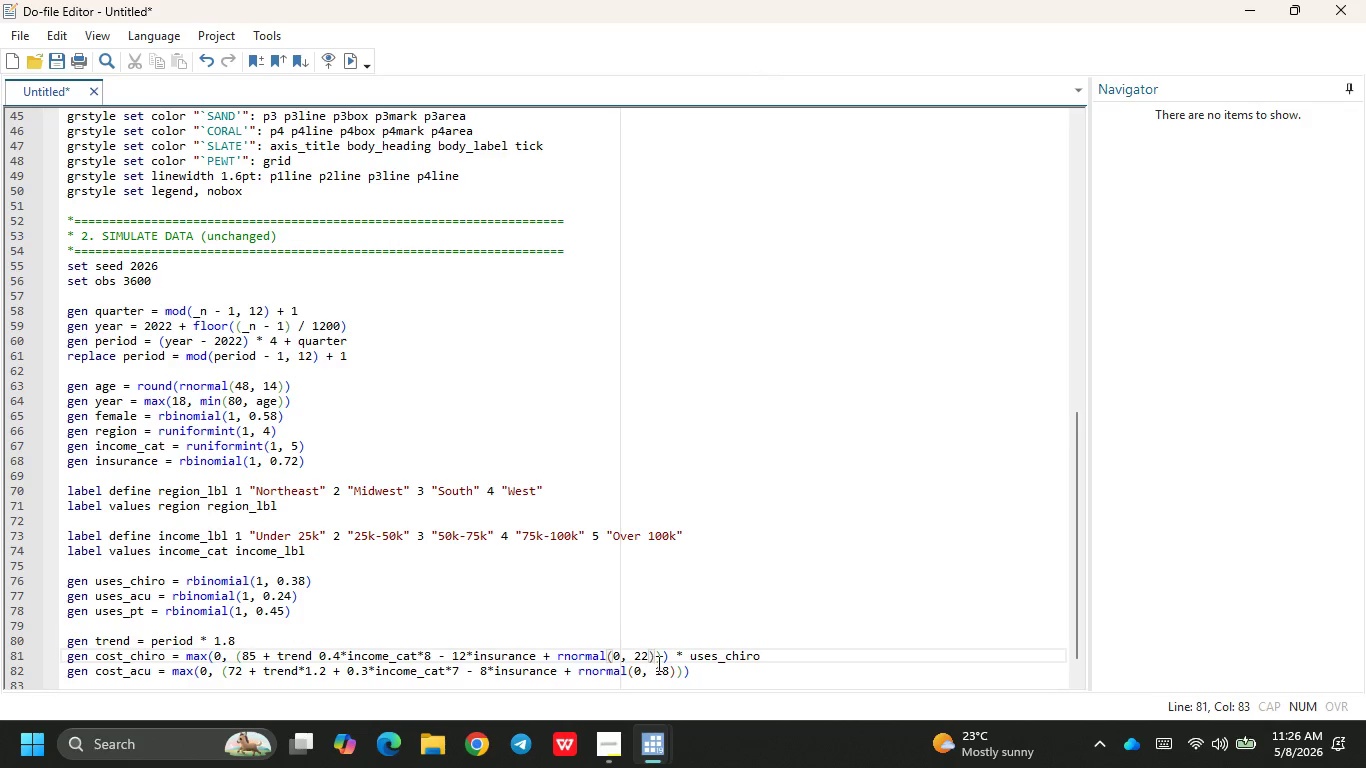 
left_click([690, 669])
 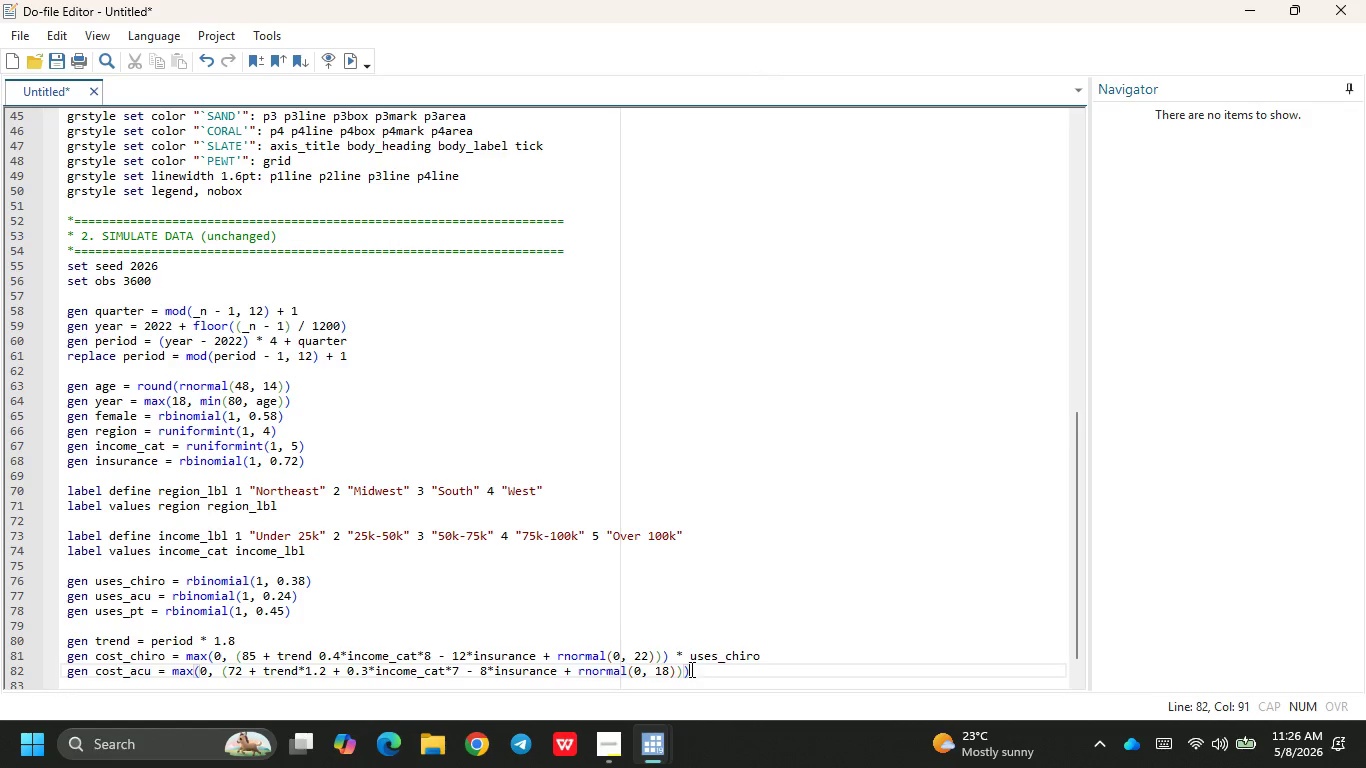 
type( * ues)
key(Backspace)
key(Backspace)
type(ses_ac)
 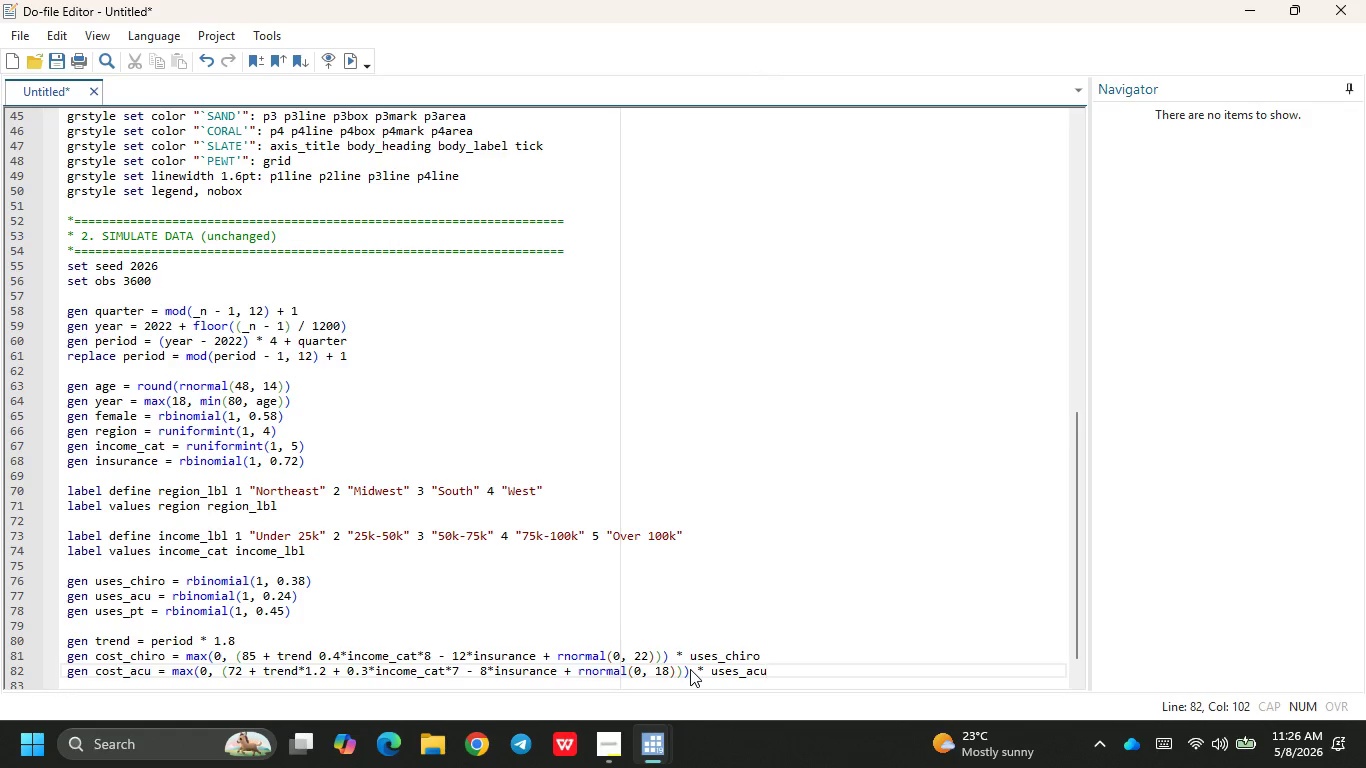 
 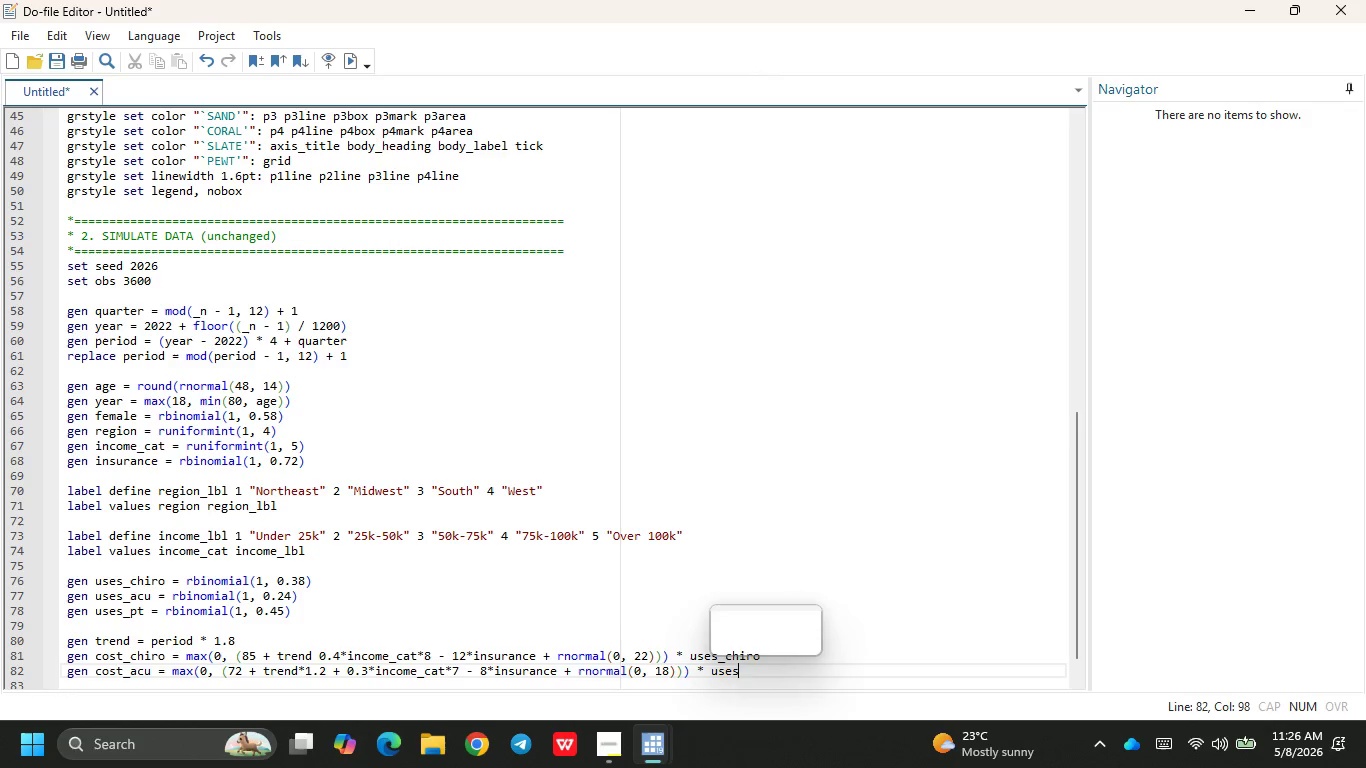 
key(Enter)
 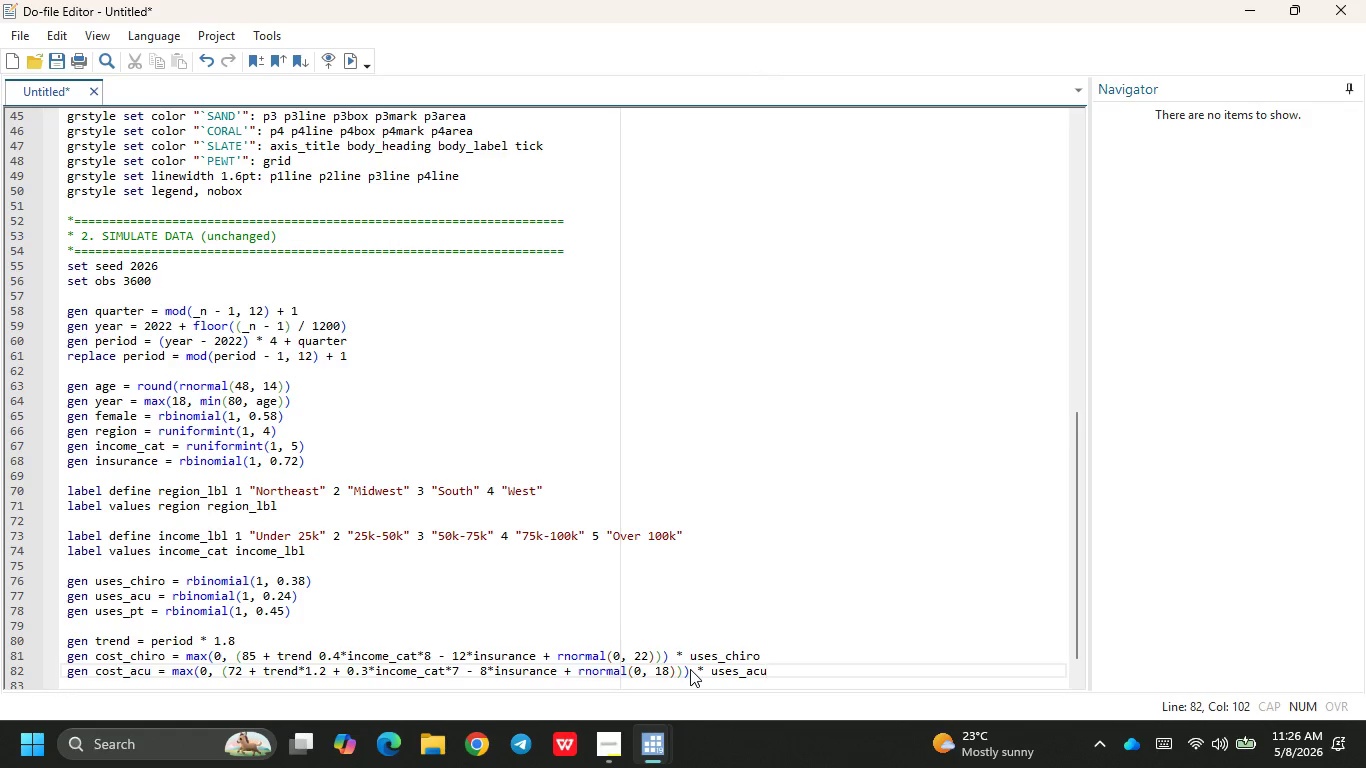 
key(Enter)
 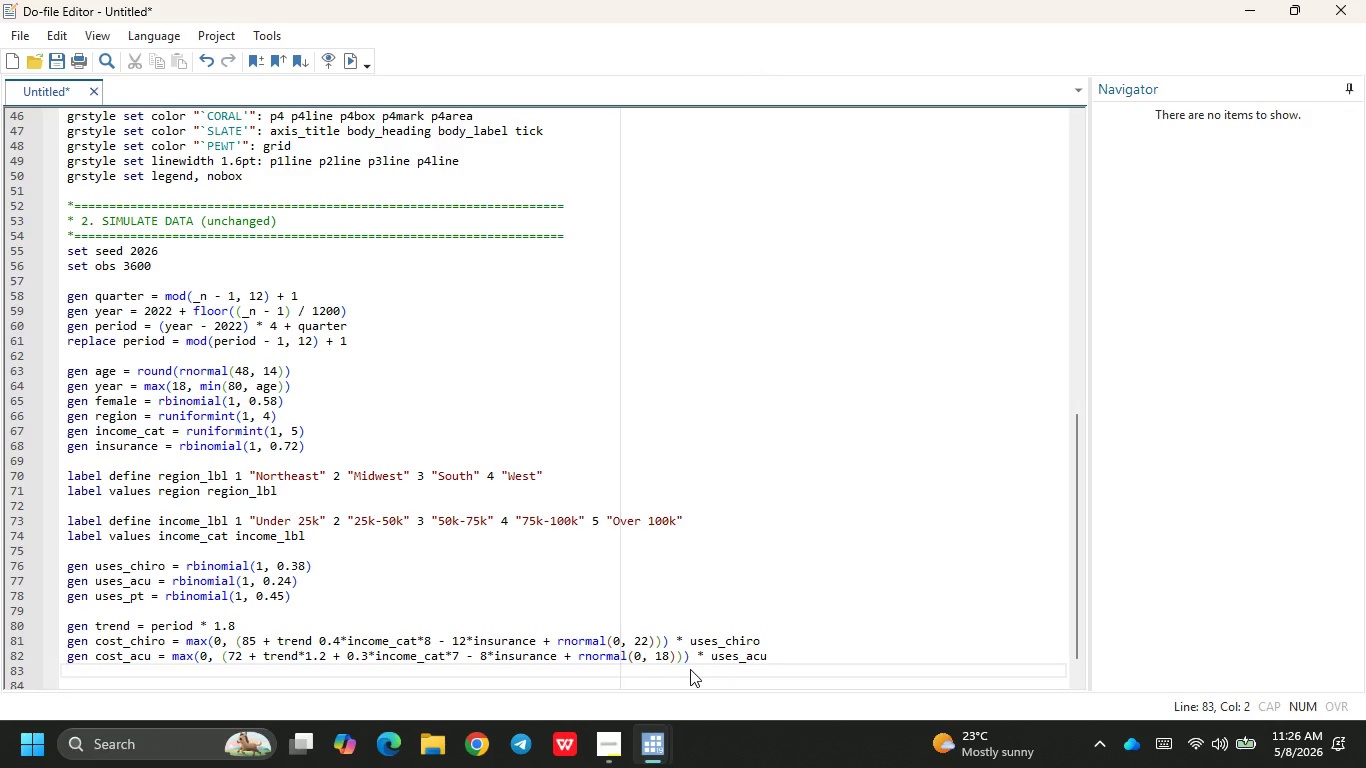 
type(eg)
key(Backspace)
key(Backspace)
type(gen cost_pt = max(0, (95 + trend*0.0)
key(Backspace)
type(9 + 0.5)
 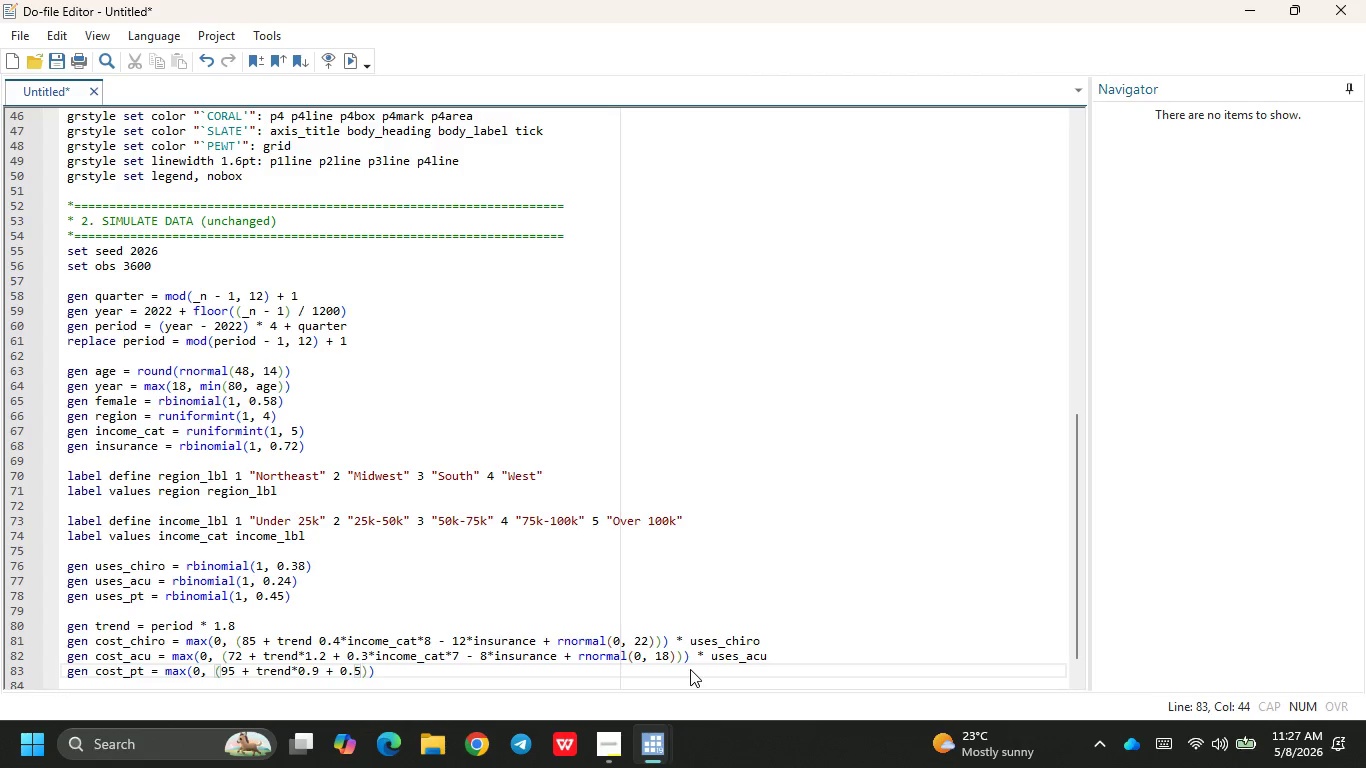 
wait(5.44)
 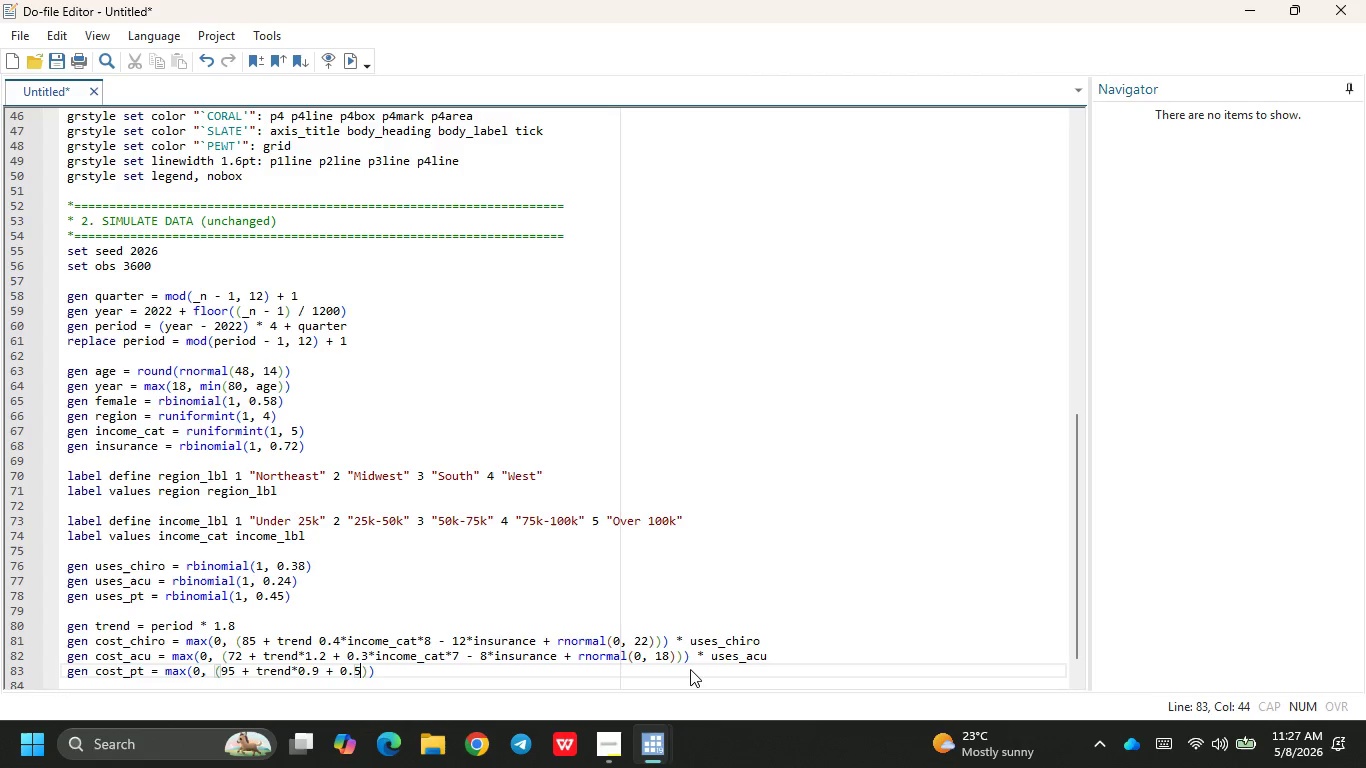 
type(*income_cat*0)
key(Backspace)
type(9)
 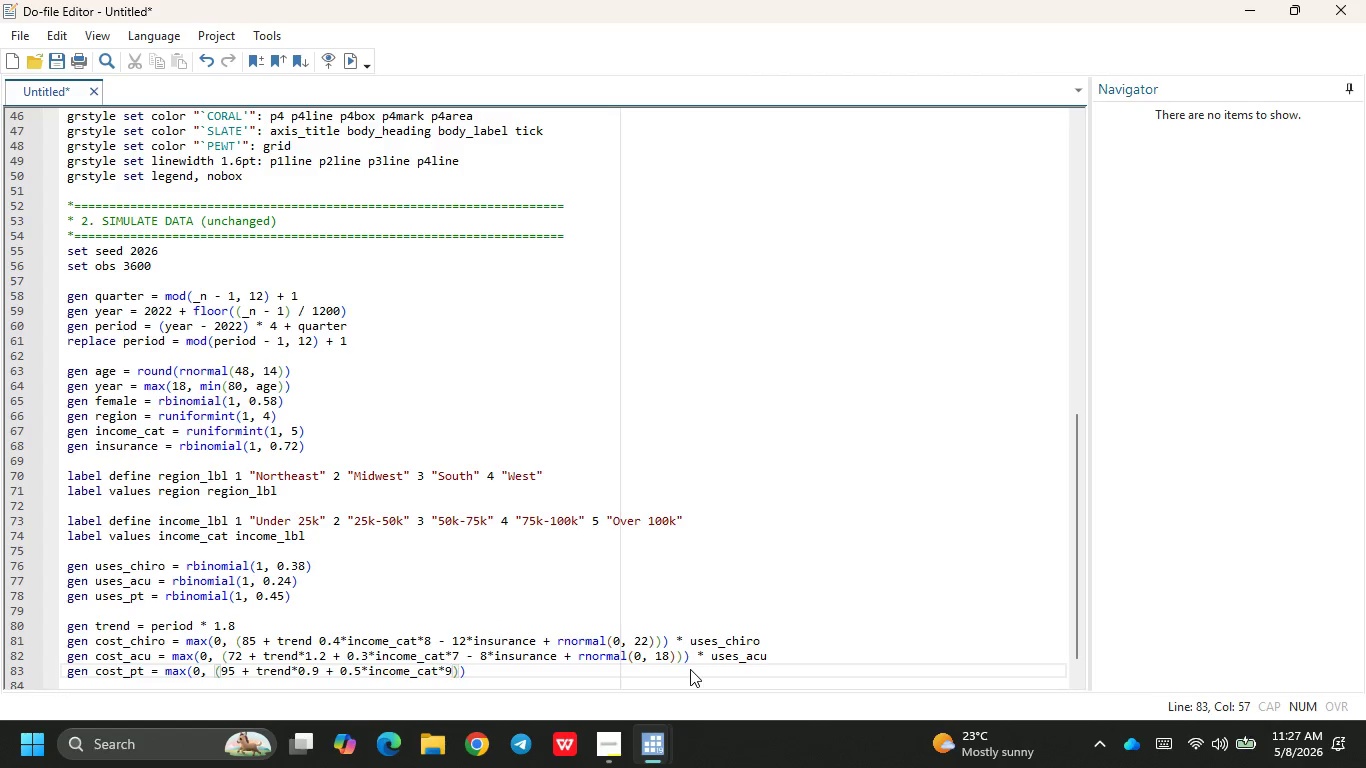 
type( - 18*insucn)
key(Backspace)
key(Backspace)
type(rna)
key(Backspace)
key(Backspace)
type(ance + rnomr)
key(Backspace)
key(Backspace)
type(rmal)
 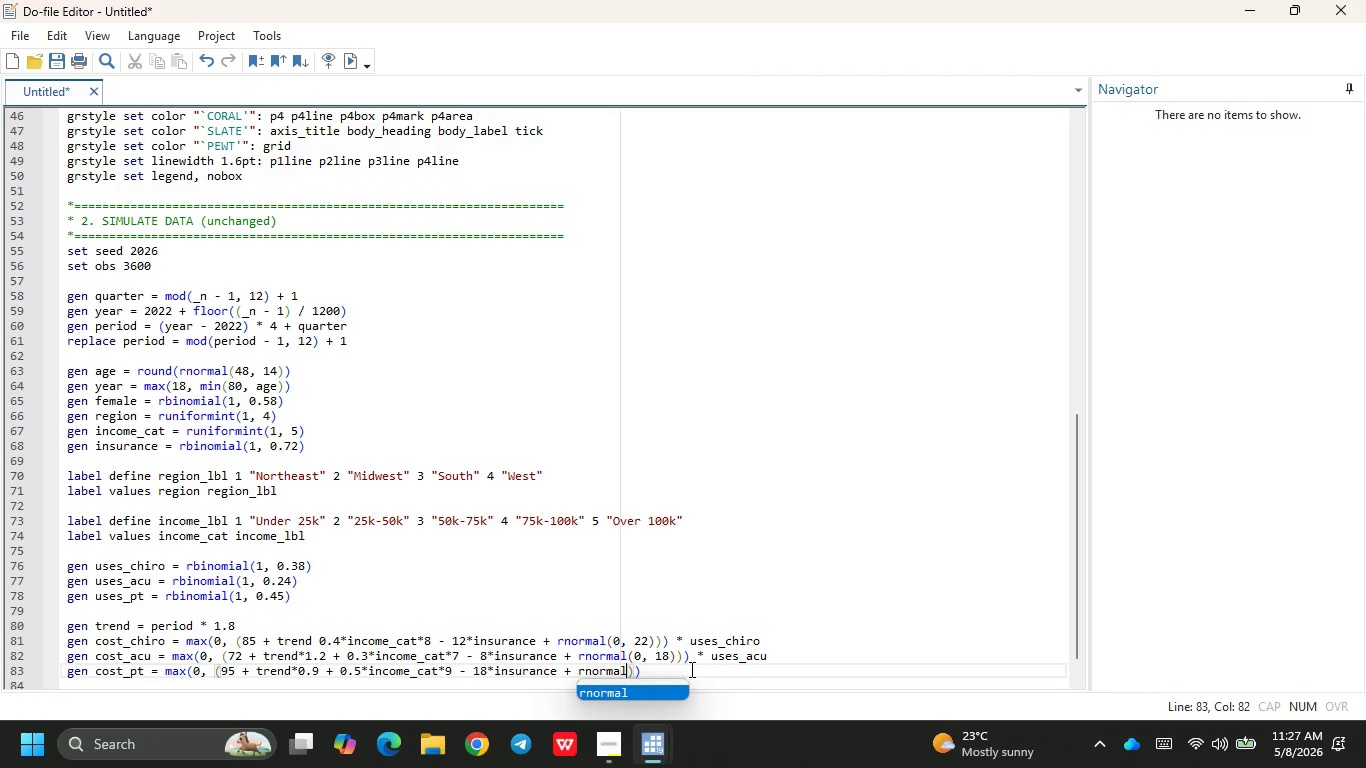 
 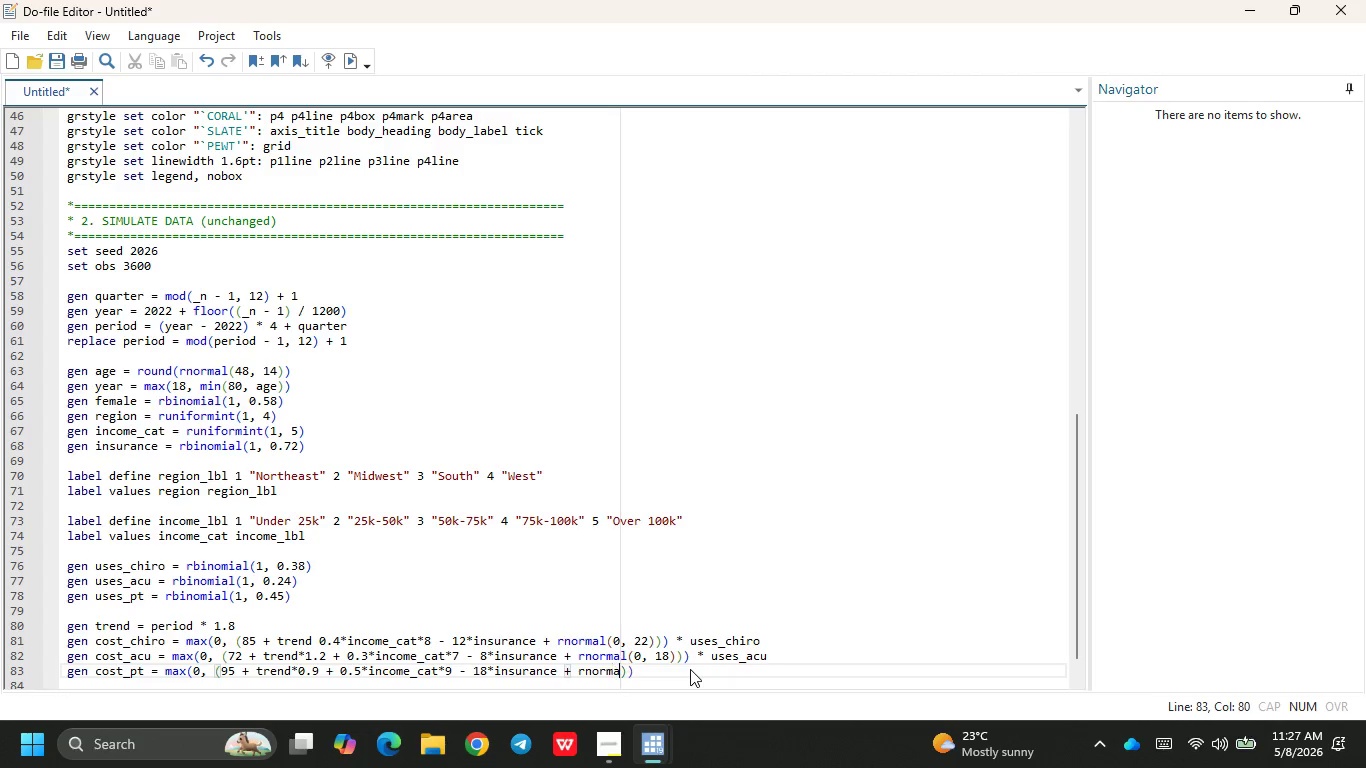 
hold_key(key=ShiftRight, duration=0.55)
 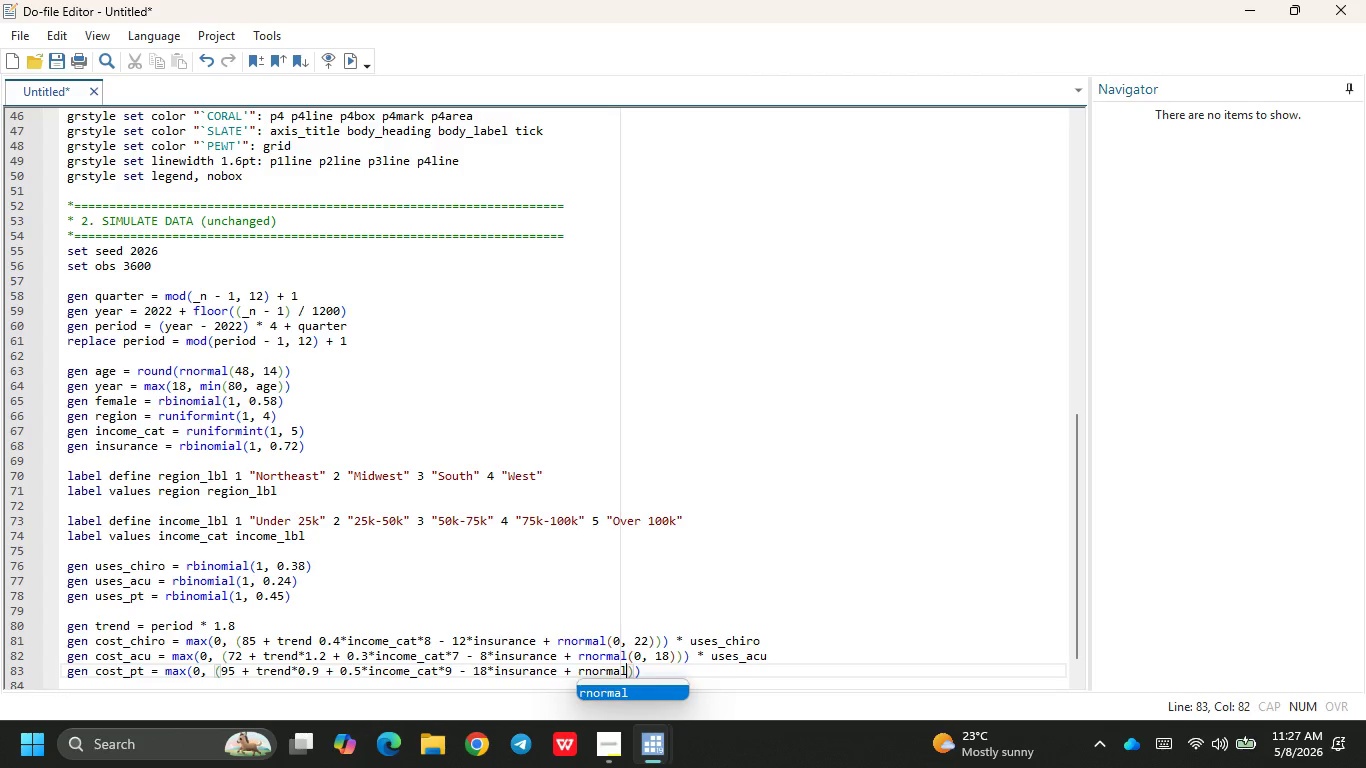 
key(Enter)
 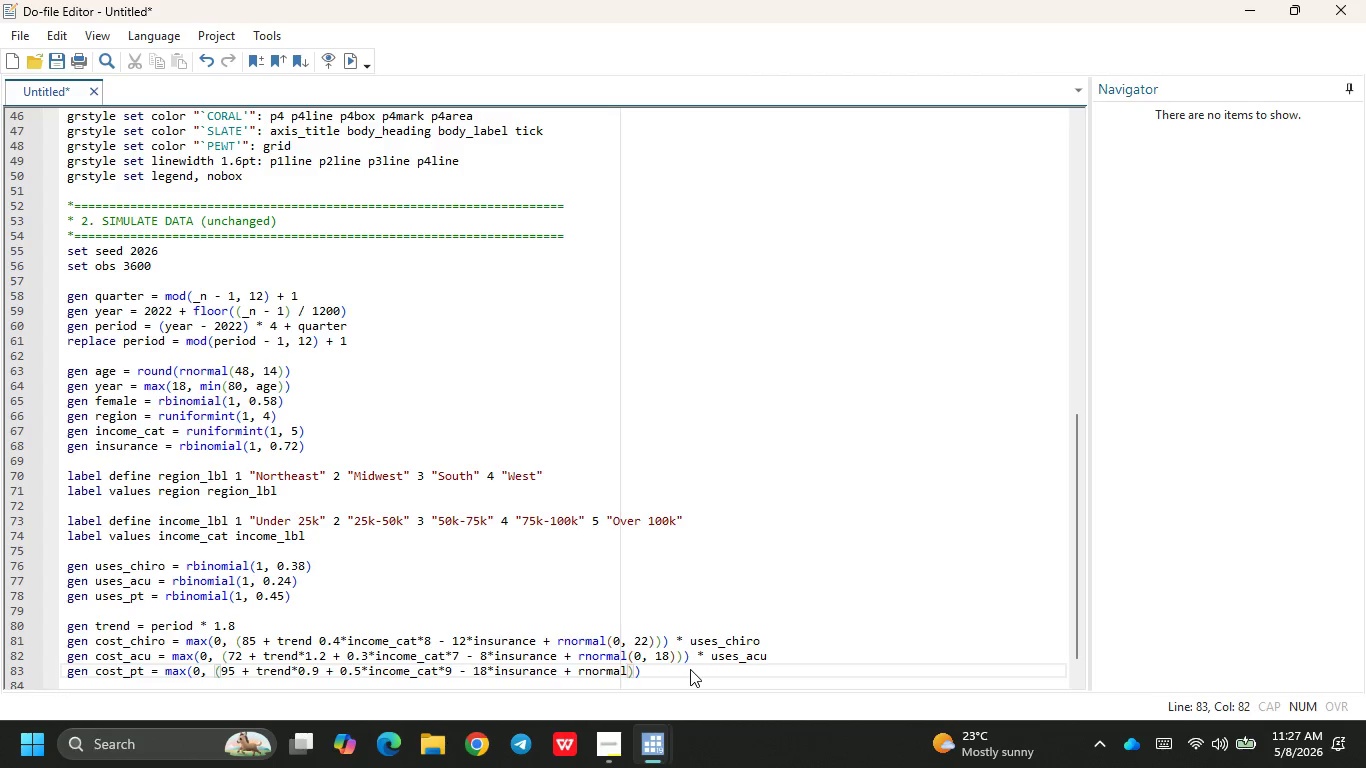 
key(Shift+9)
 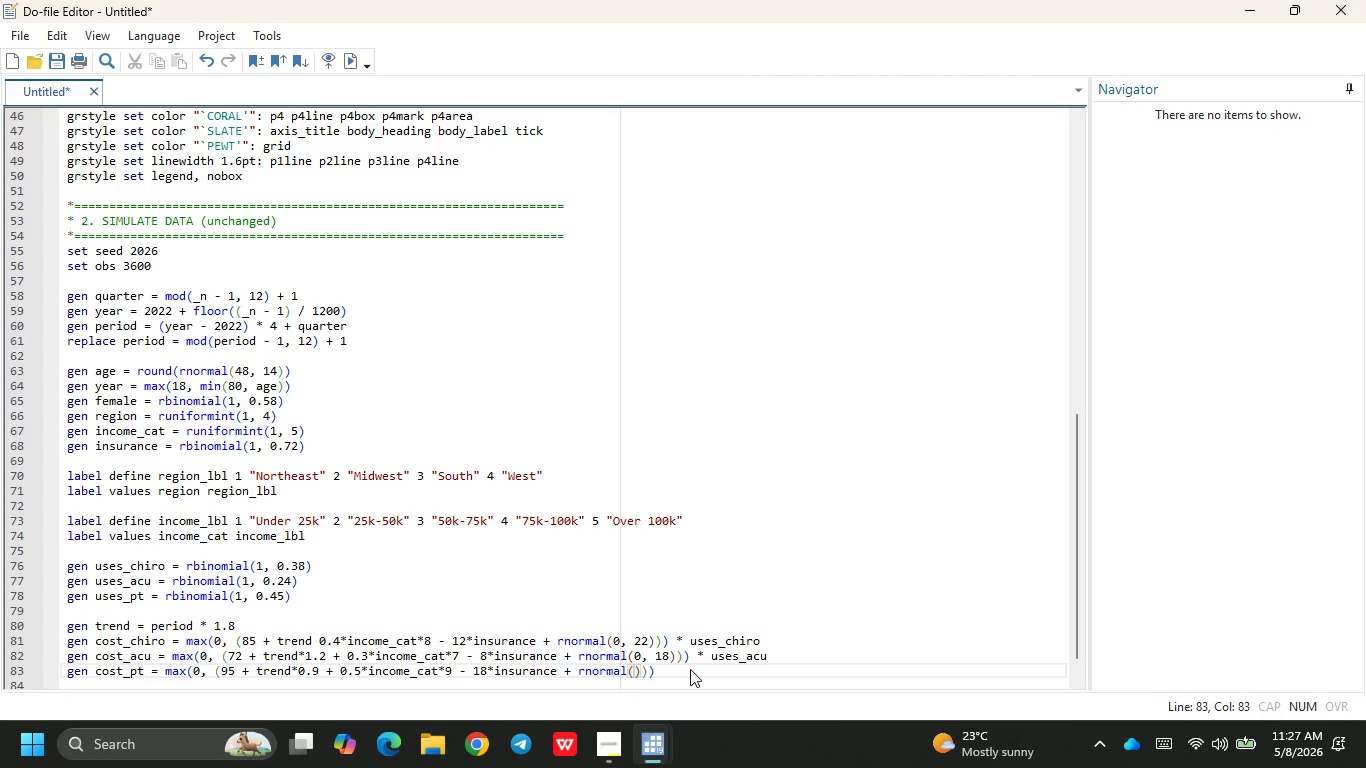 
wait(6.27)
 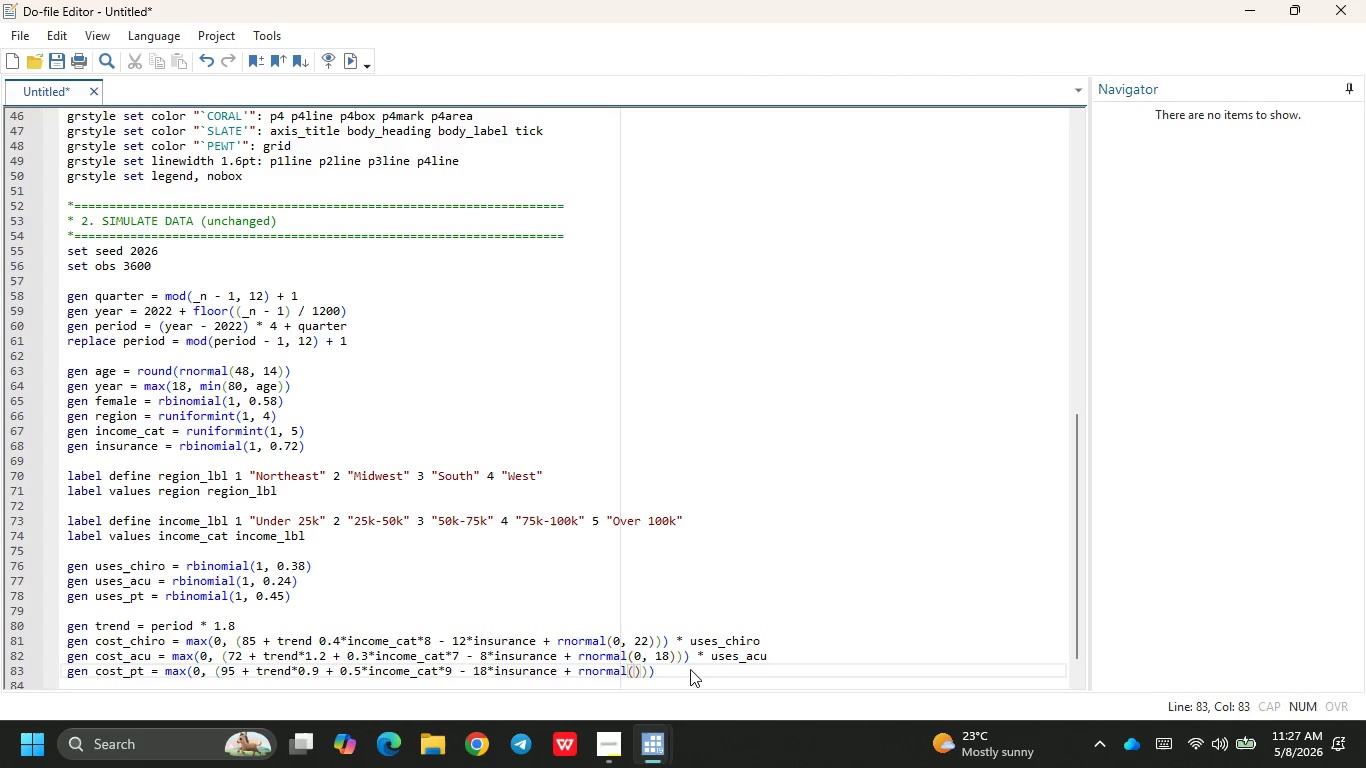 
key(Numpad0)
 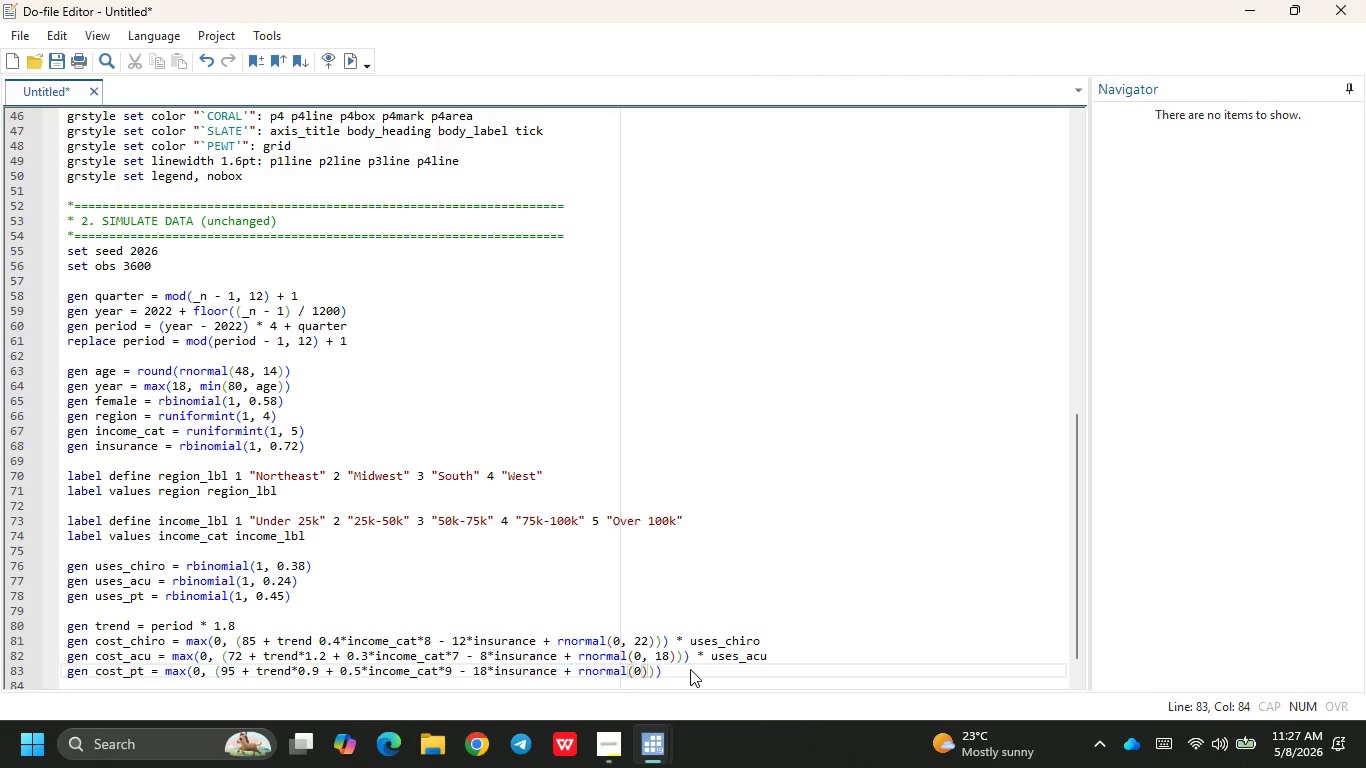 
key(Comma)
 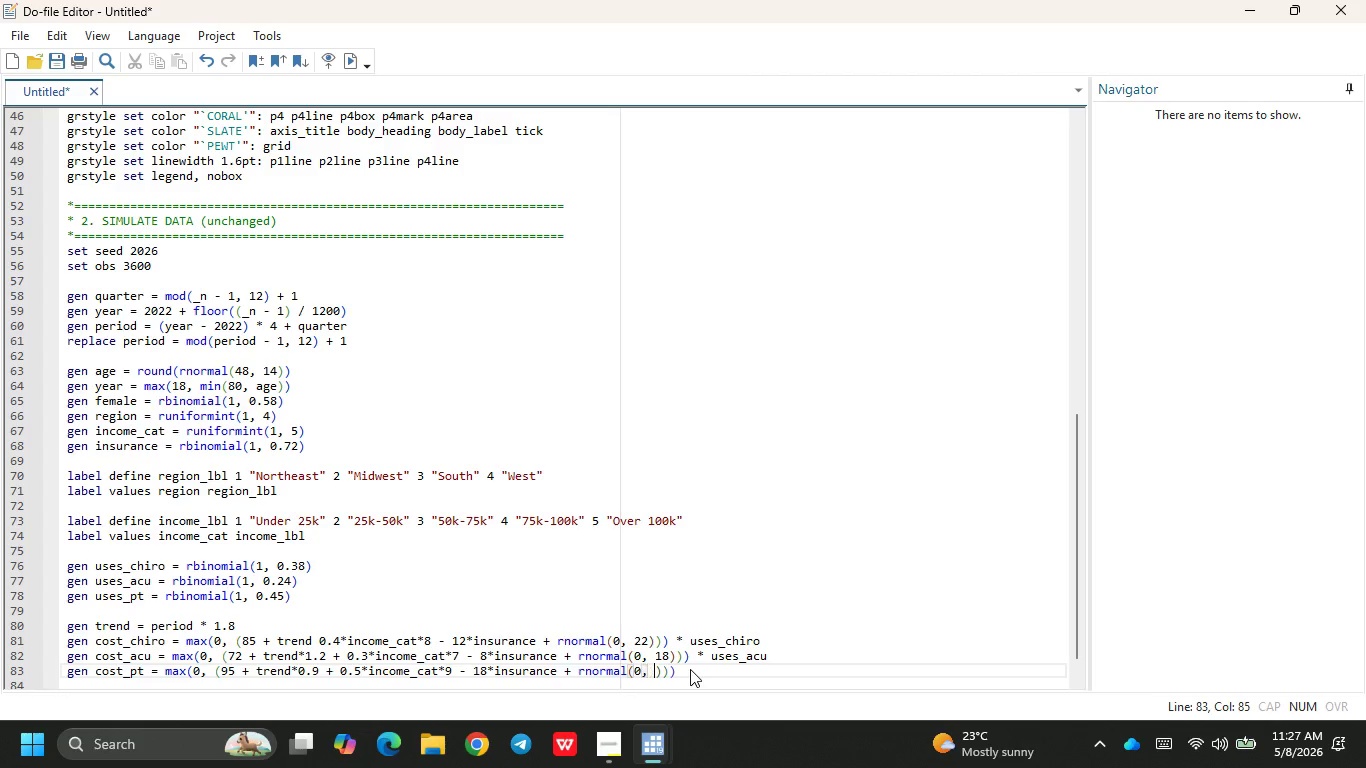 
key(Space)
 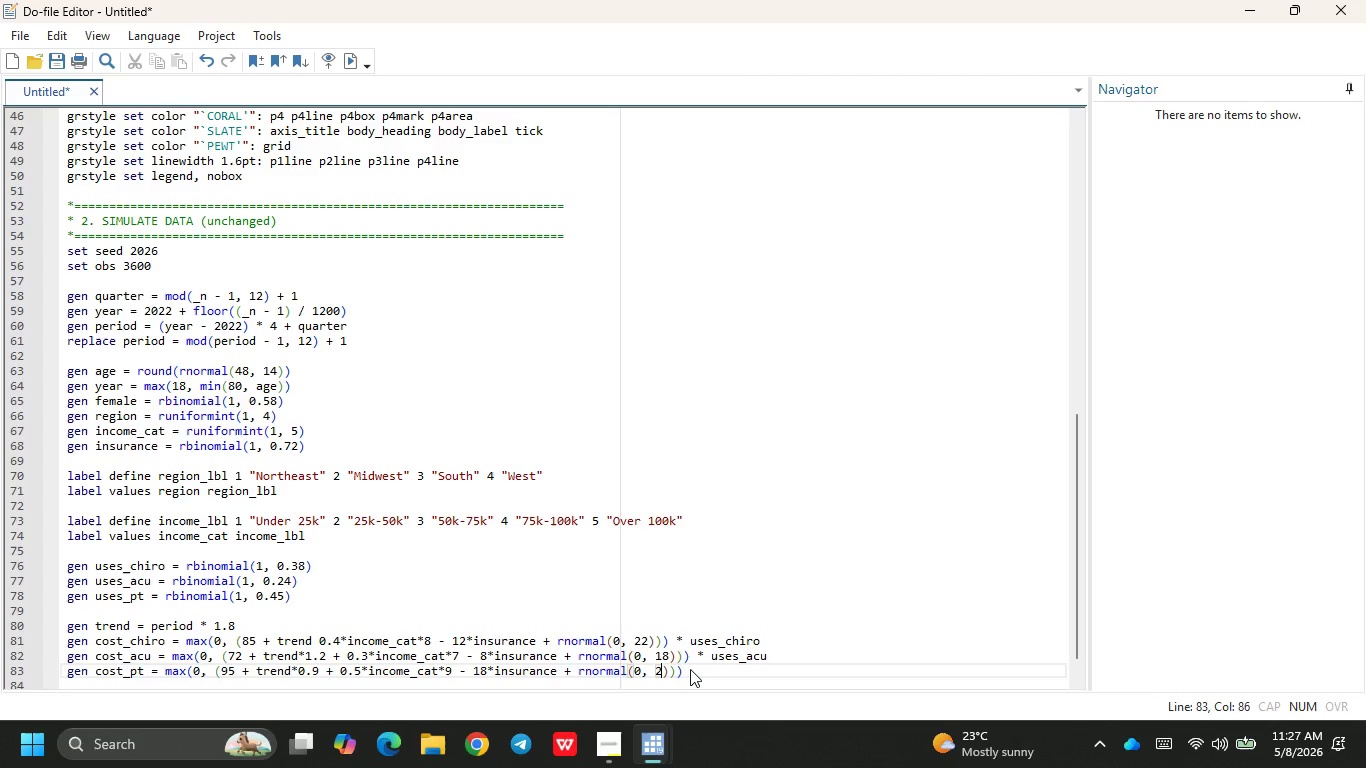 
key(Numpad2)
 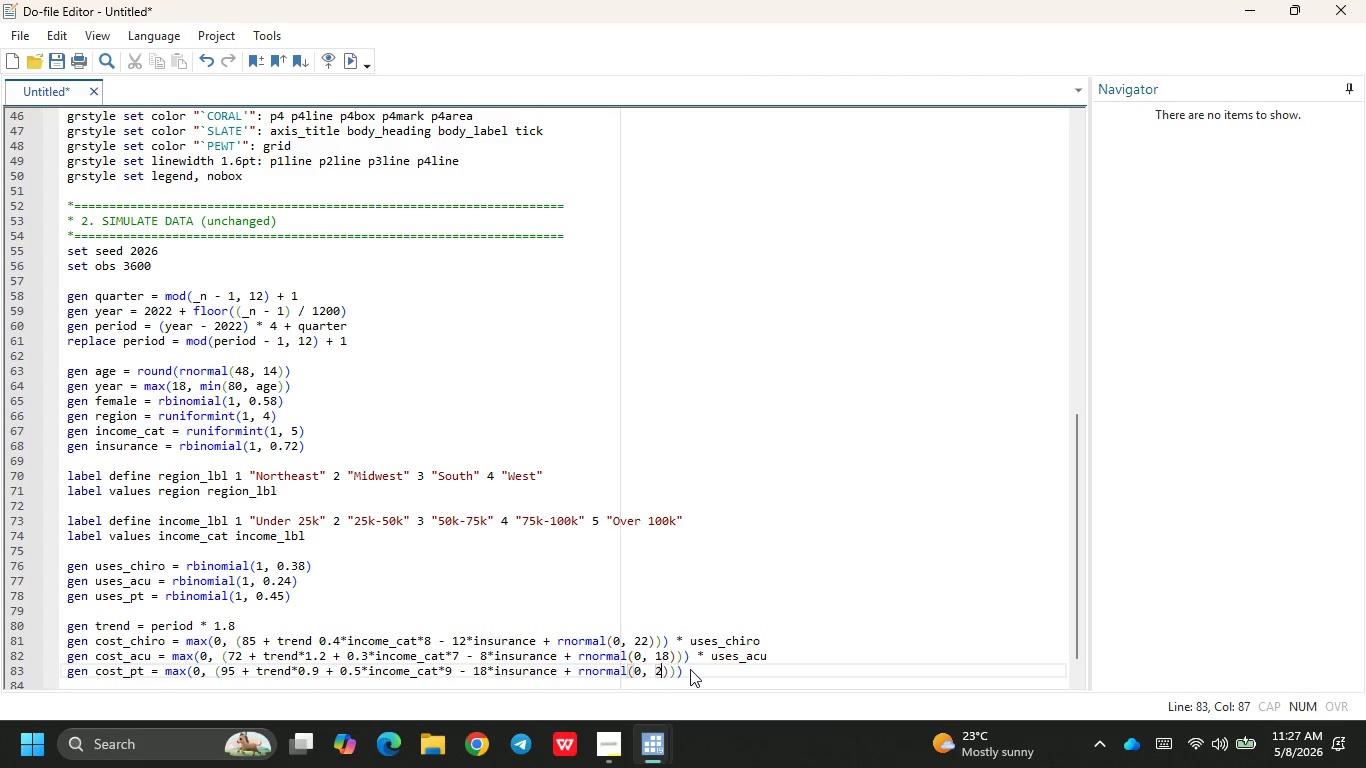 
key(Numpad8)
 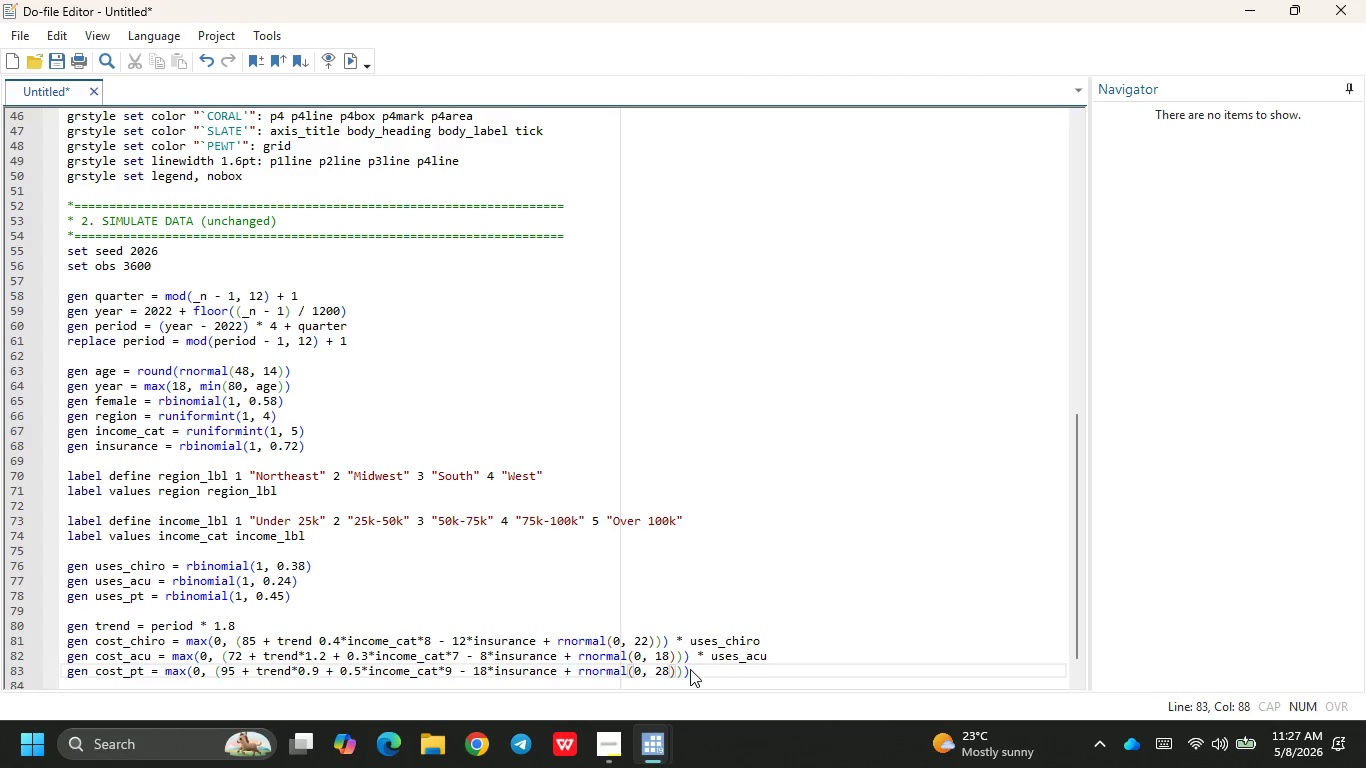 
key(ArrowRight)
 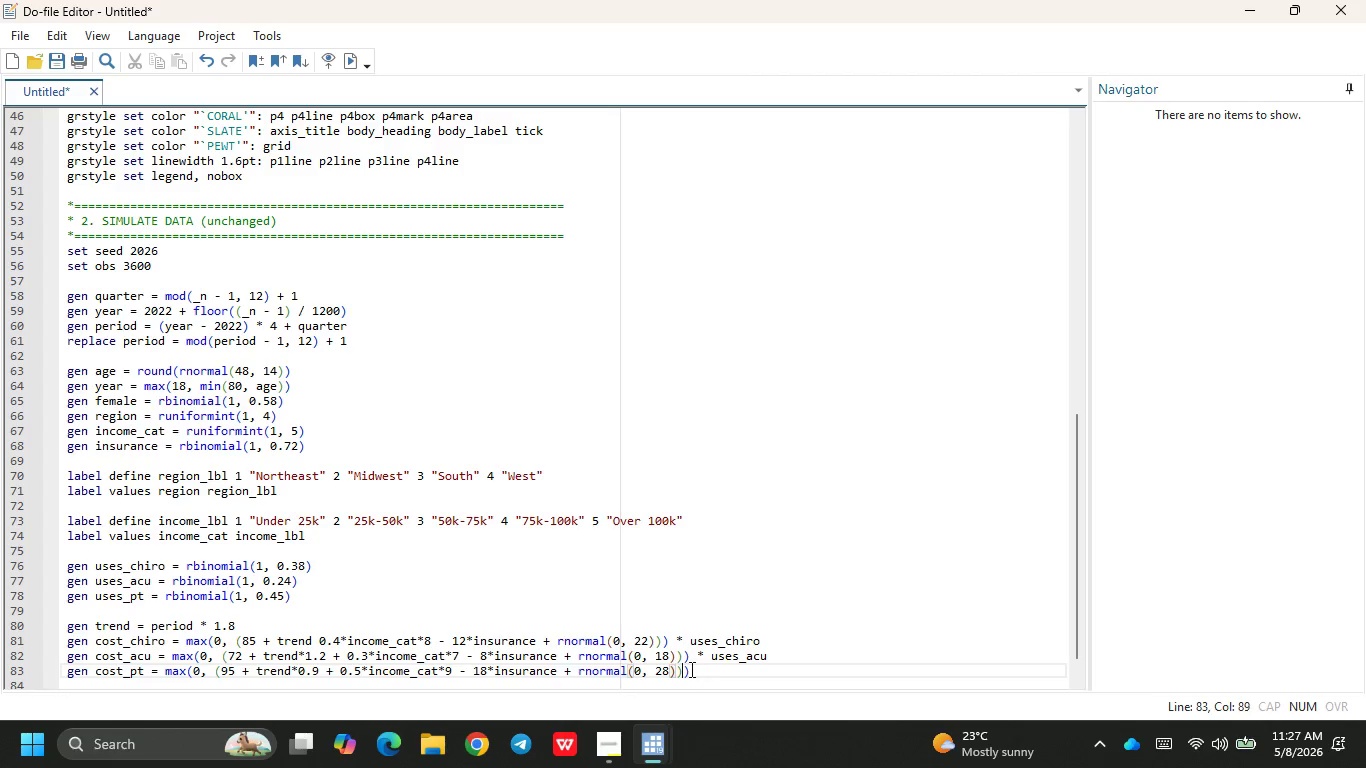 
key(ArrowRight)
 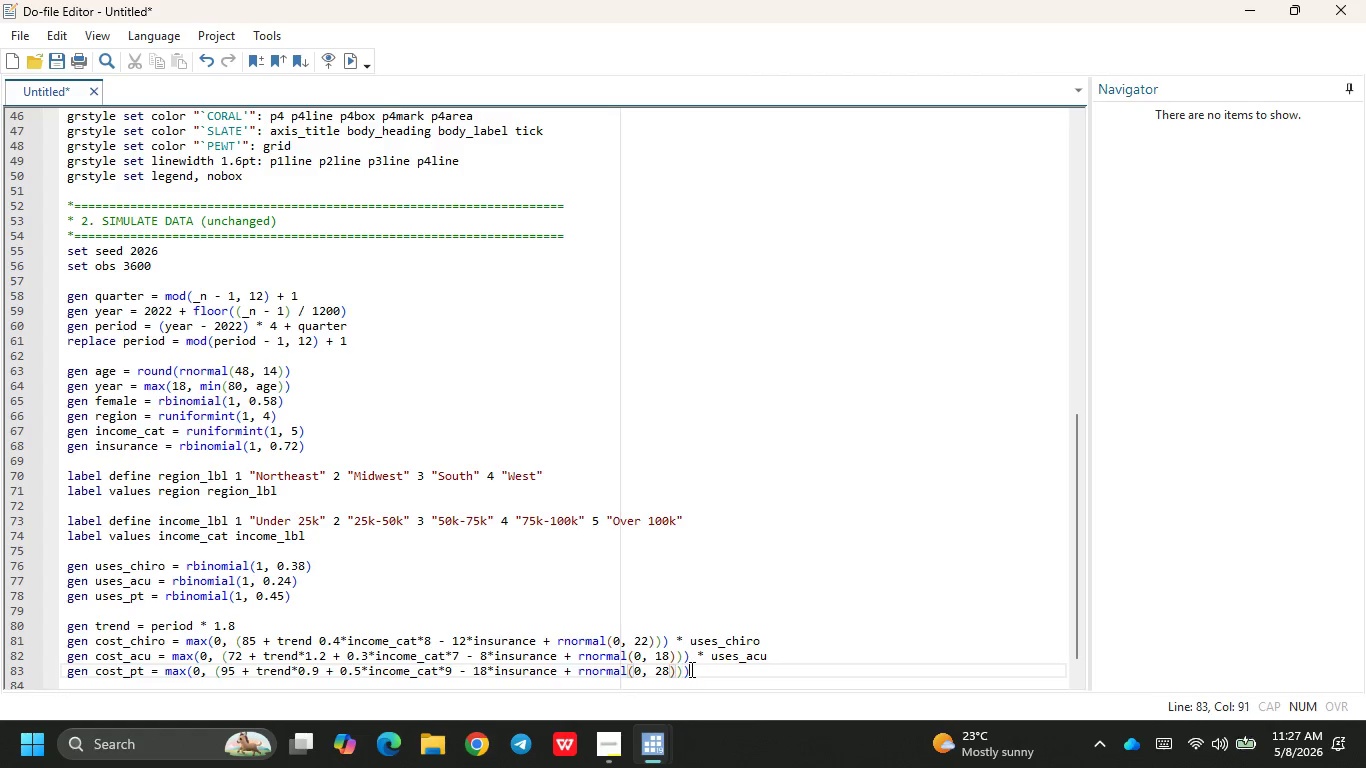 
key(ArrowRight)
 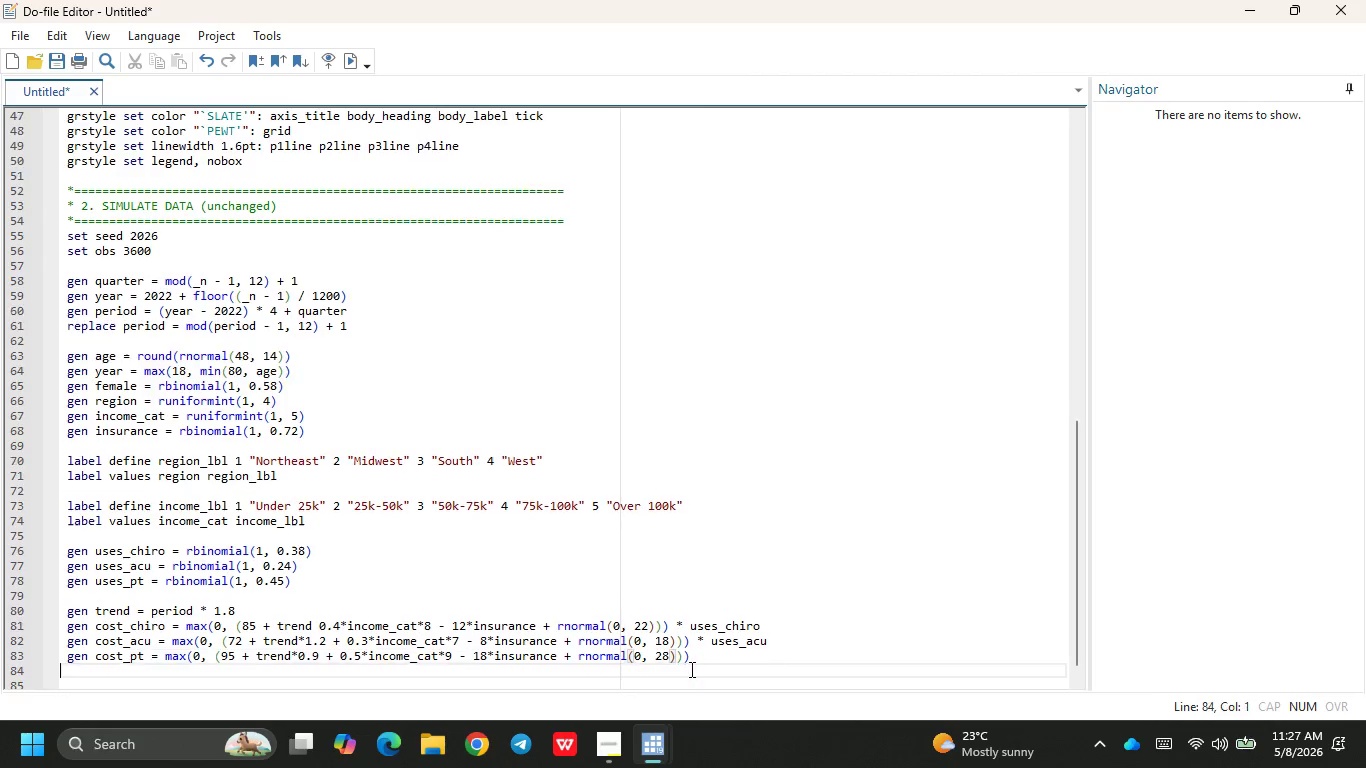 
key(ArrowRight)
 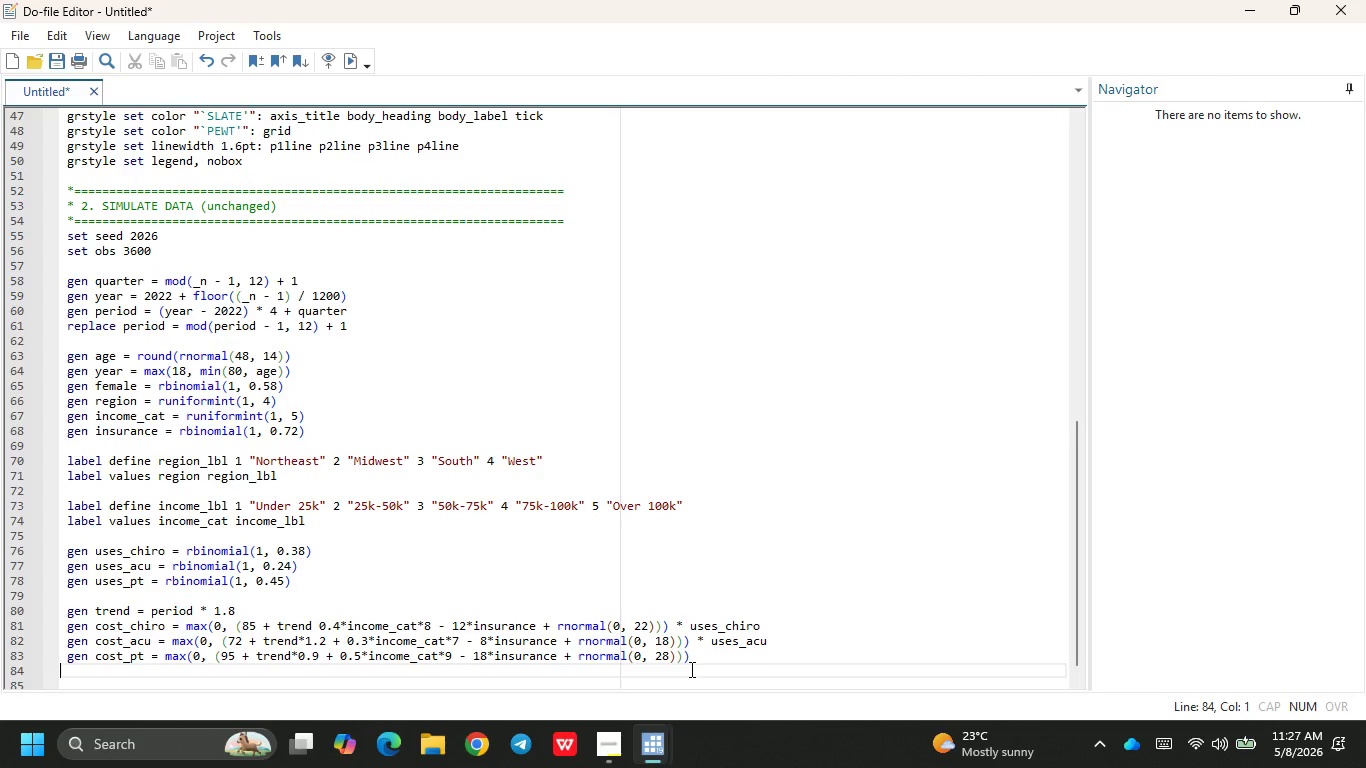 
key(ArrowLeft)
 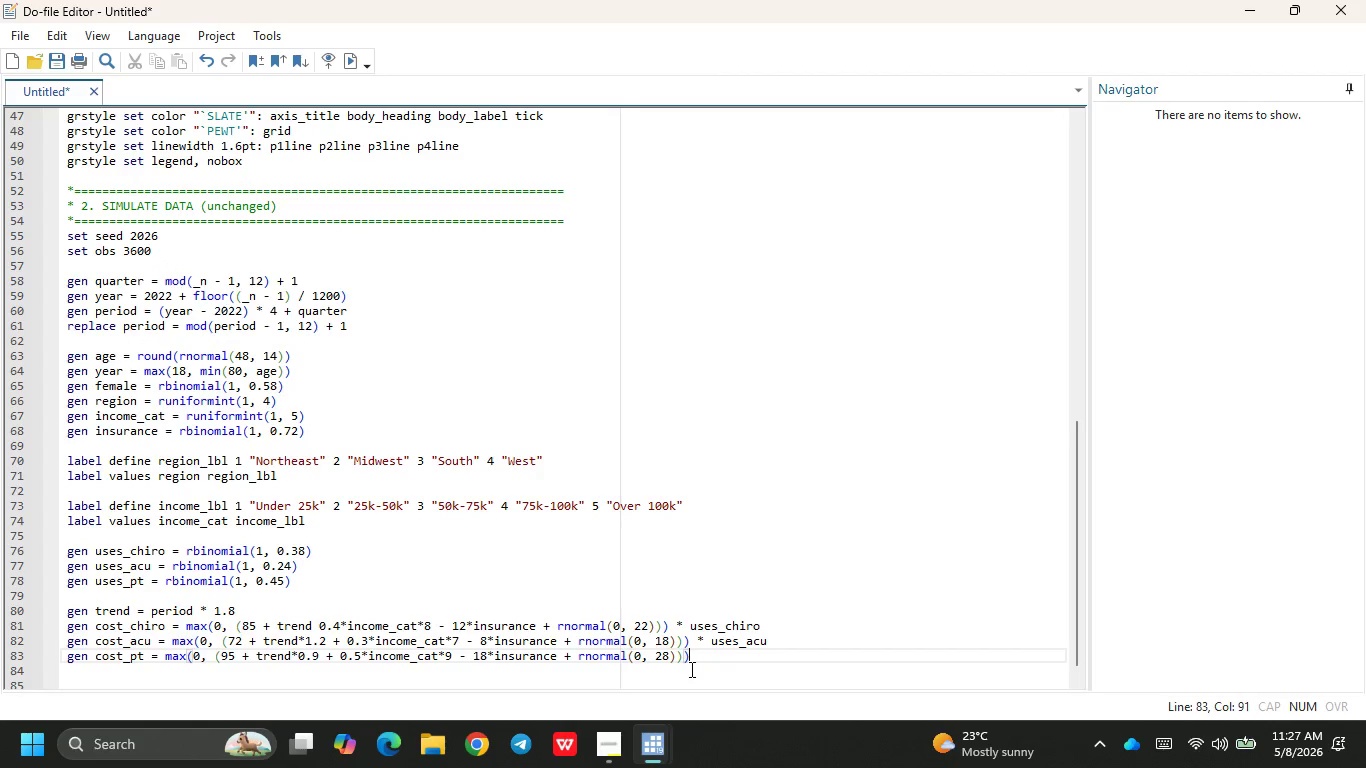 
type( * uses )
key(Backspace)
type(_pr)
key(Backspace)
type(t)
 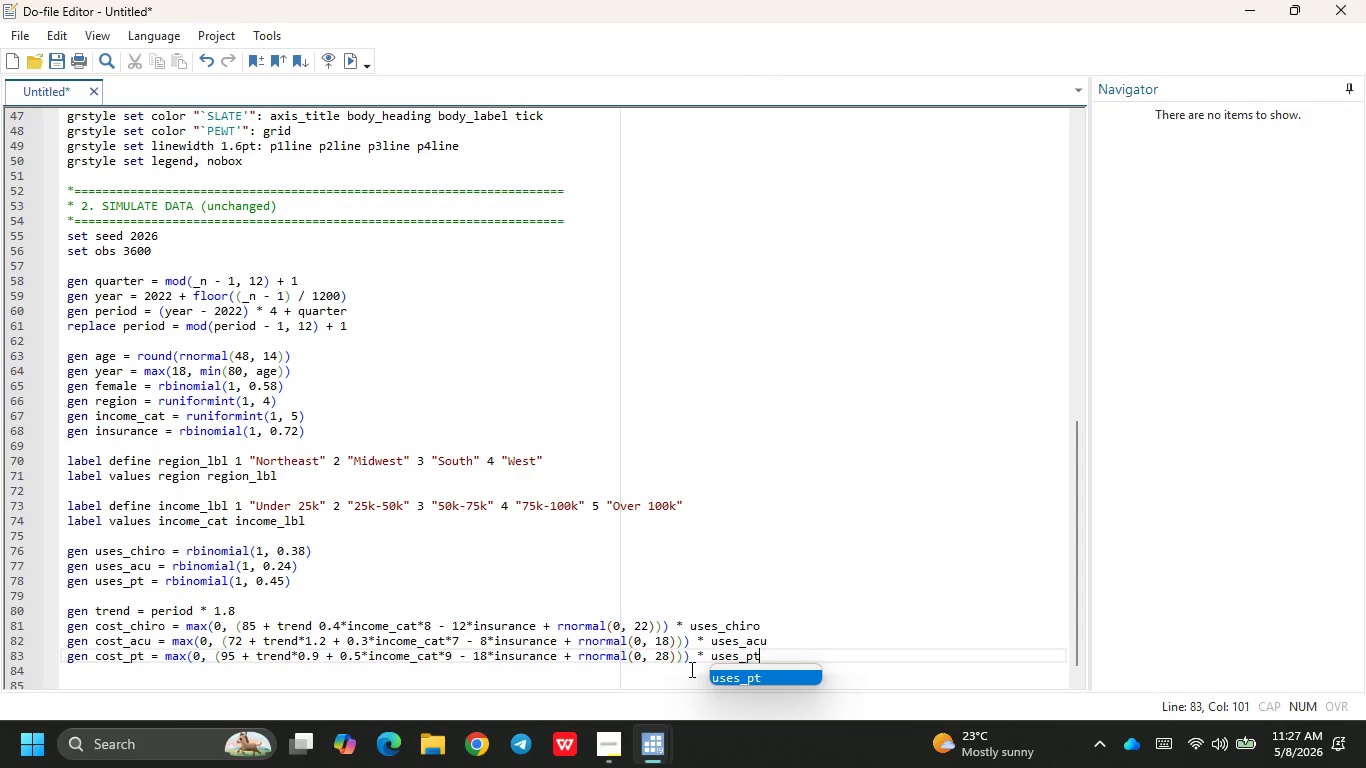 
 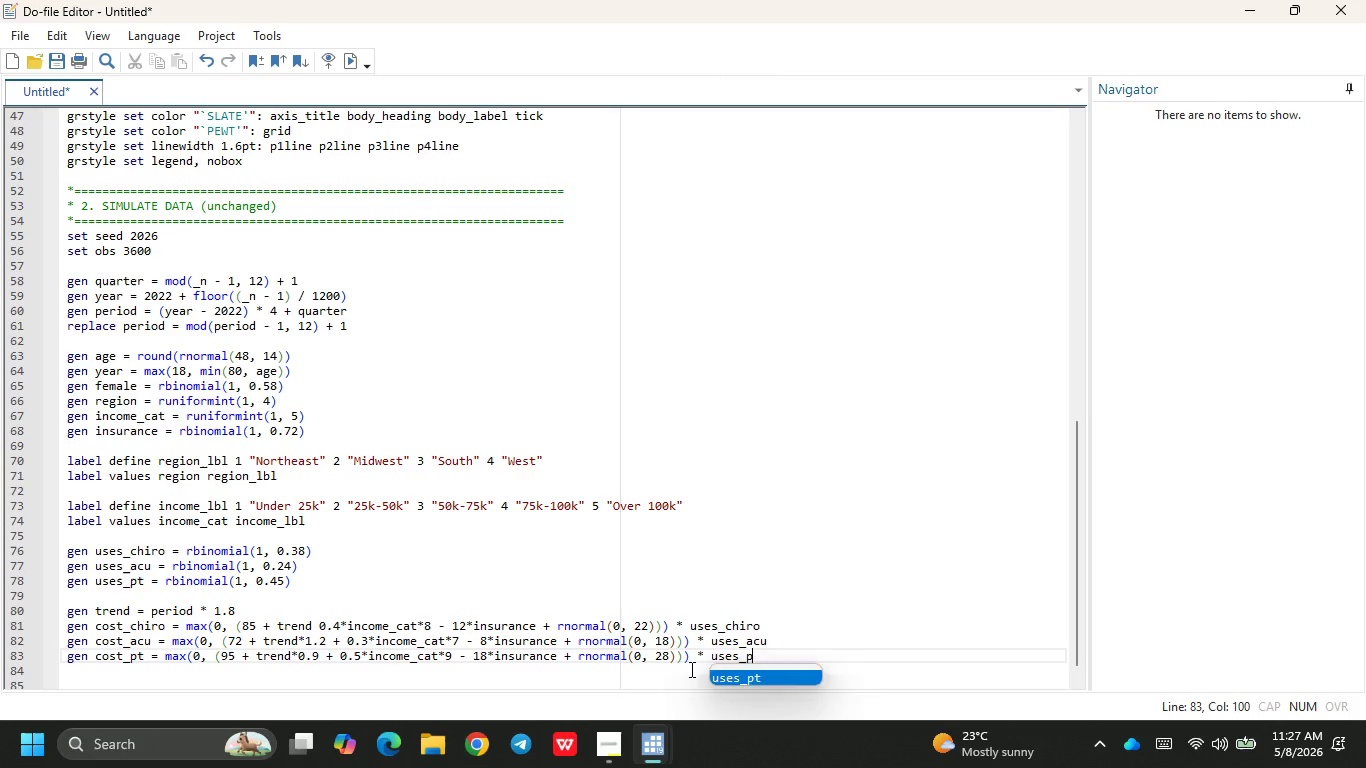 
key(Enter)
 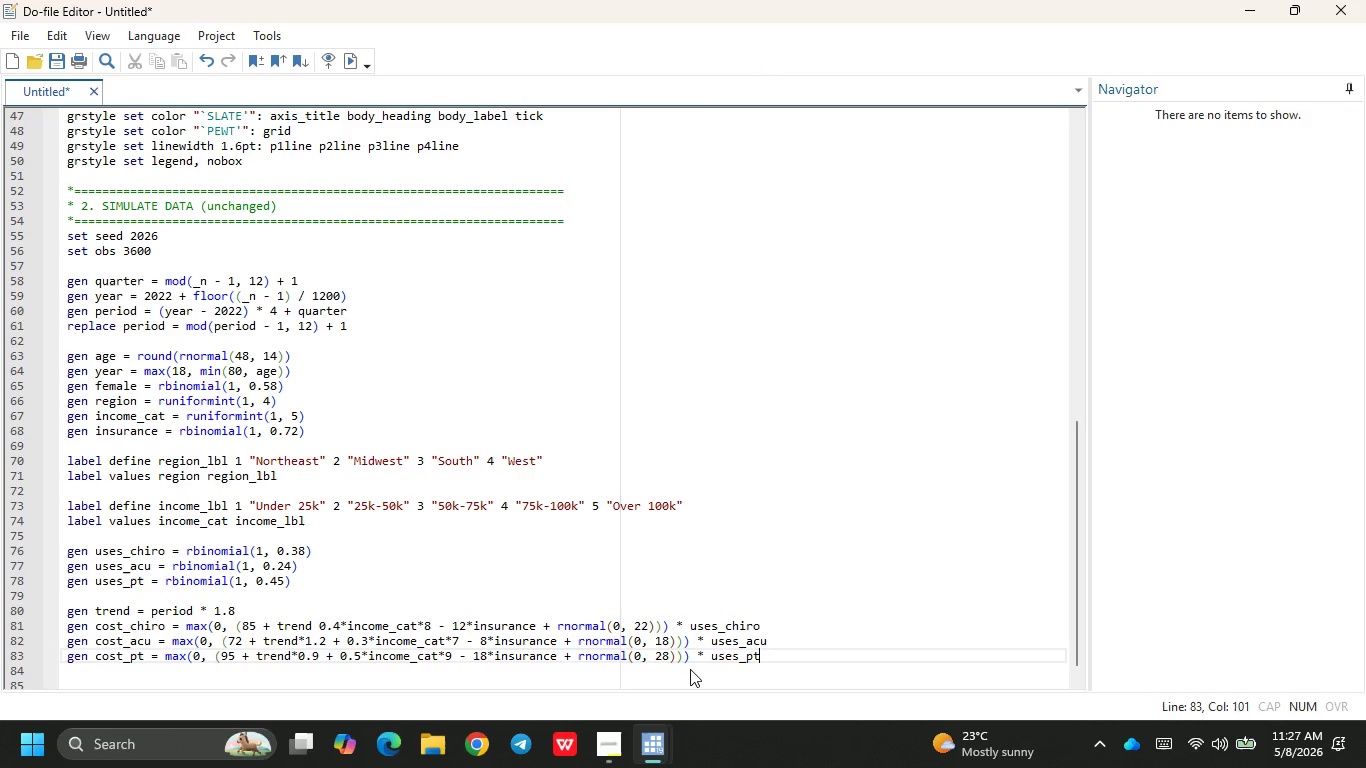 
key(Enter)
 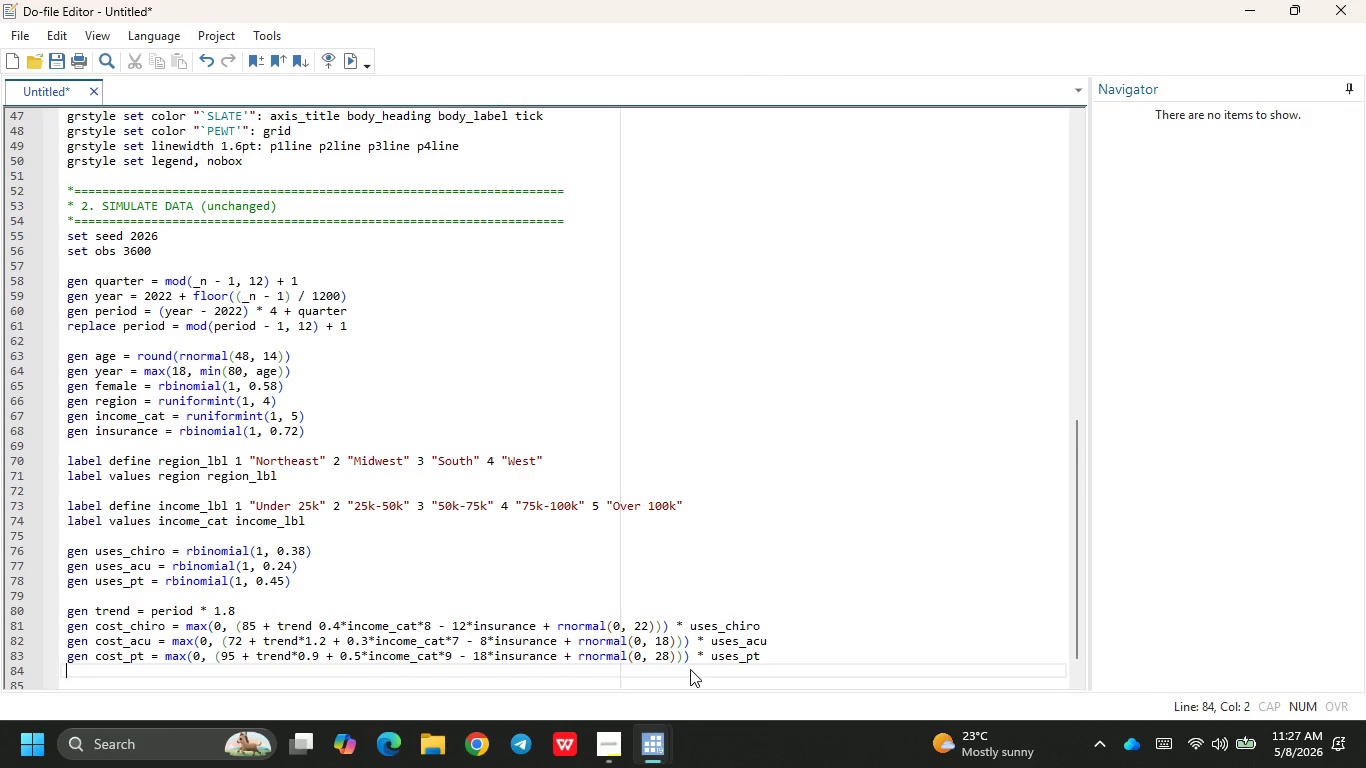 
key(Enter)
 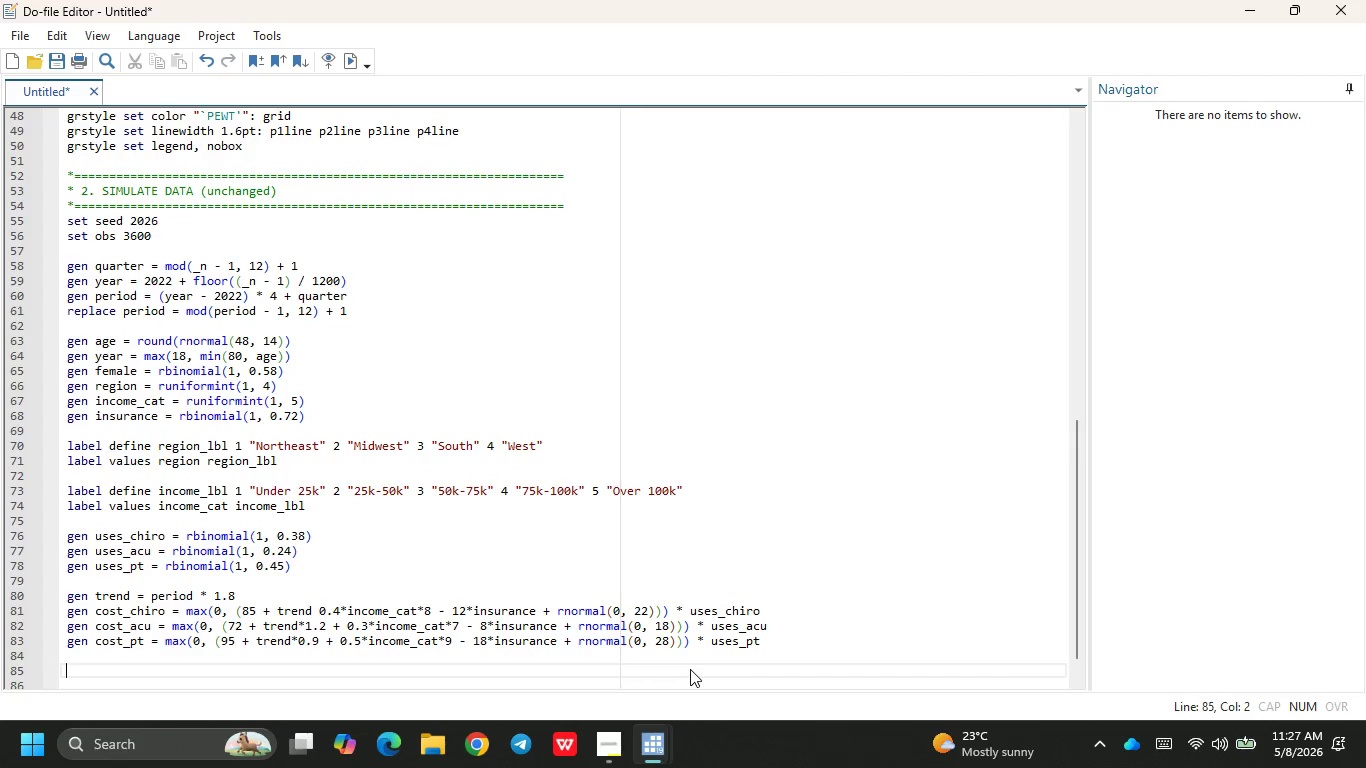 
type(gen oop)
 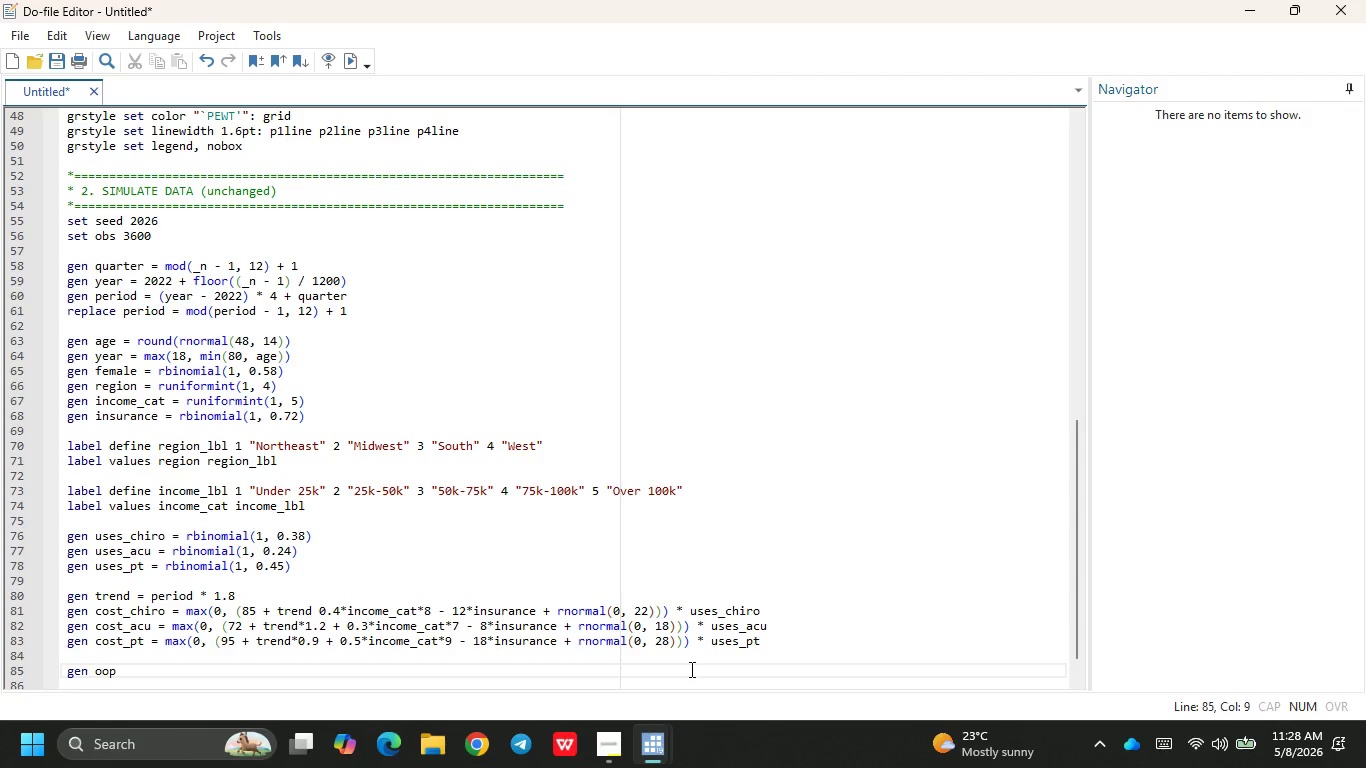 
wait(33.38)
 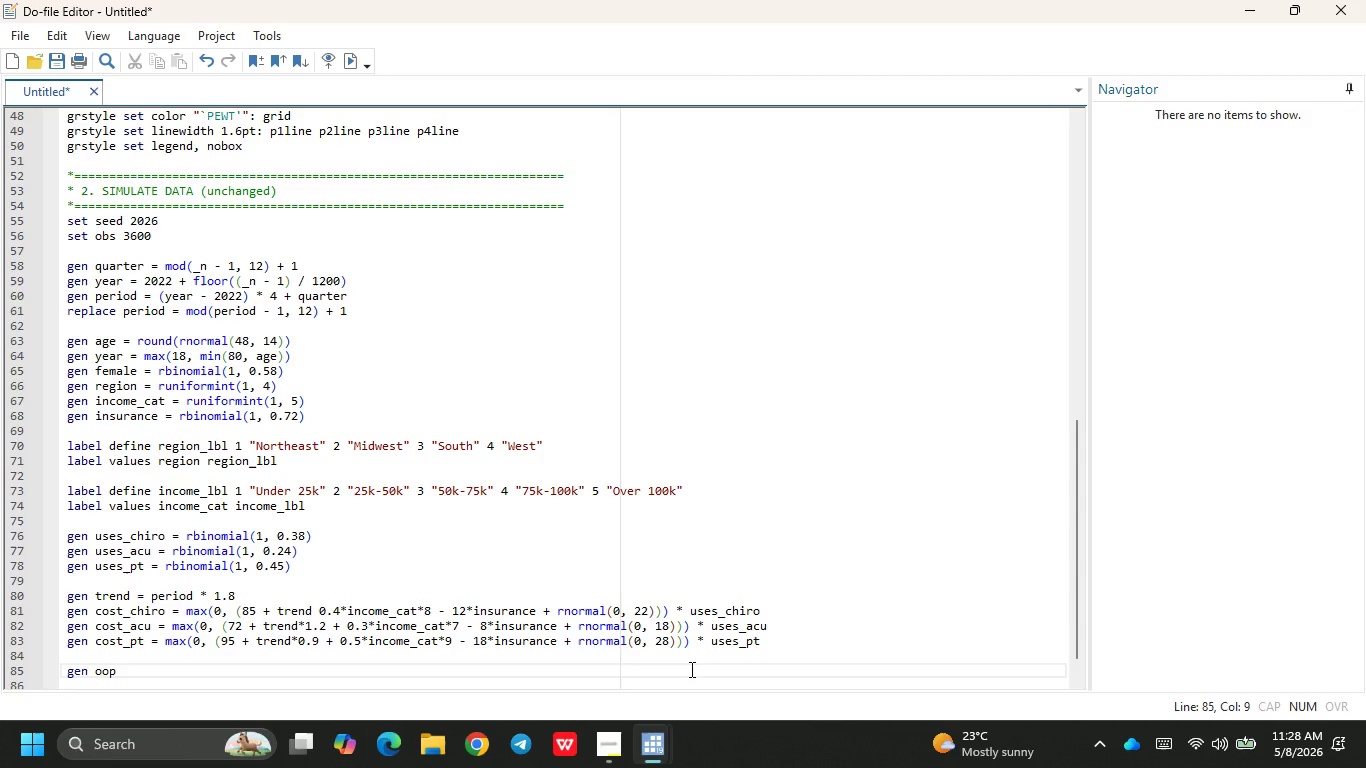 
type(_chiro = cost+)
key(Backspace)
type(_c)
 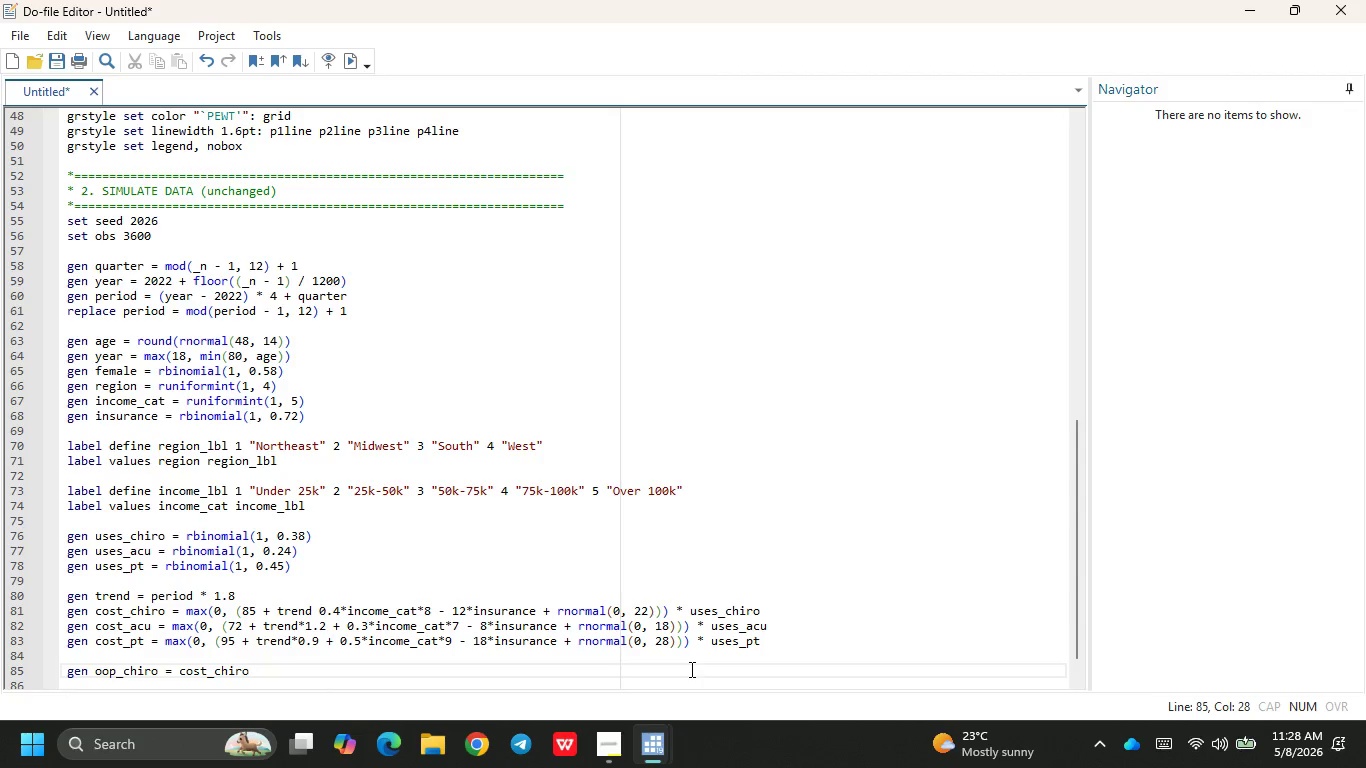 
 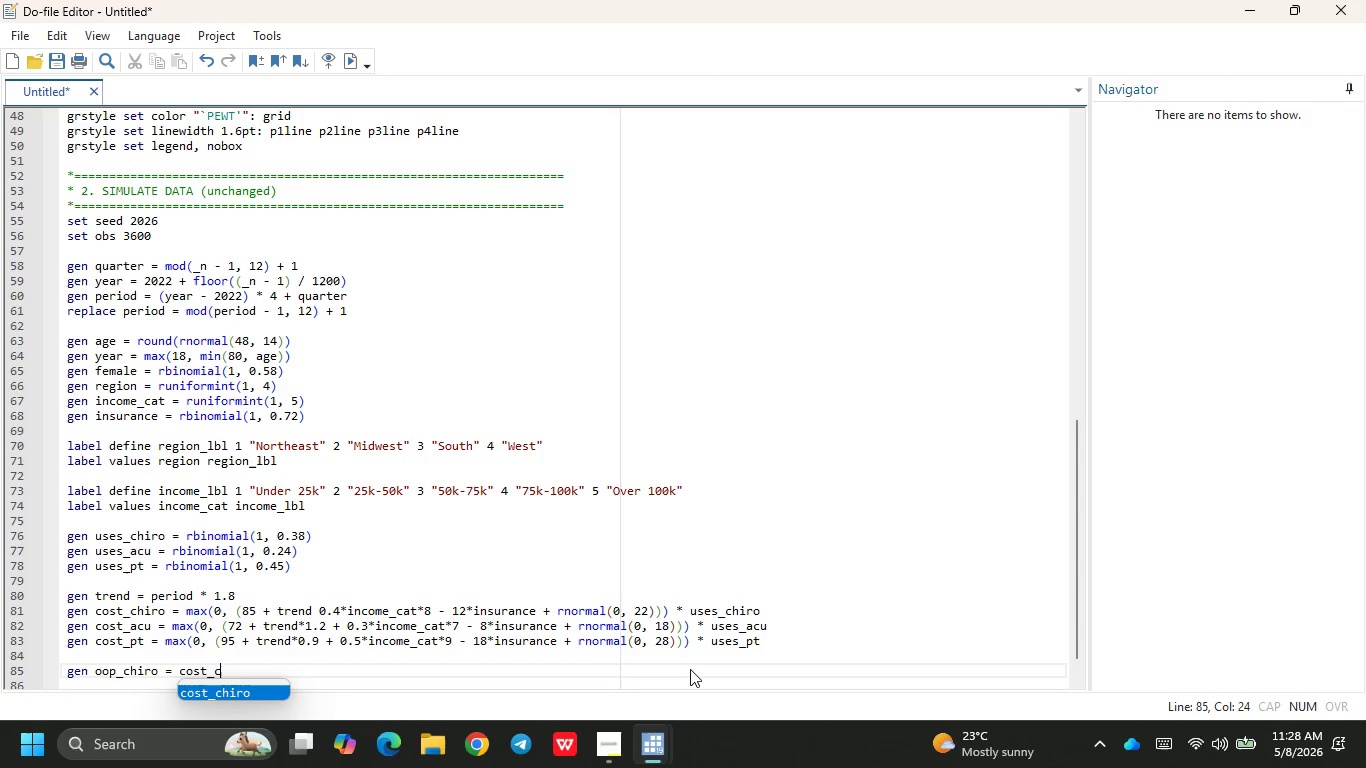 
key(Enter)
 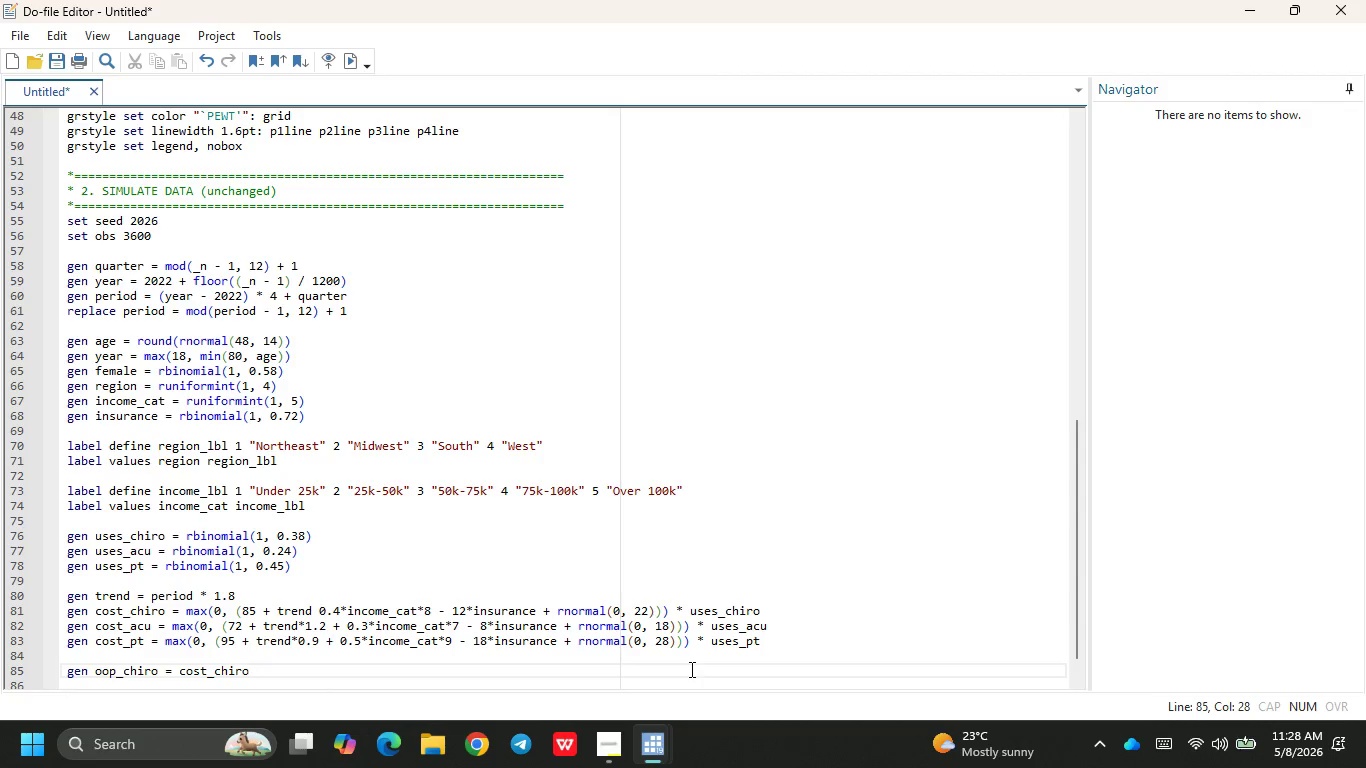 
type( * (0.3)
 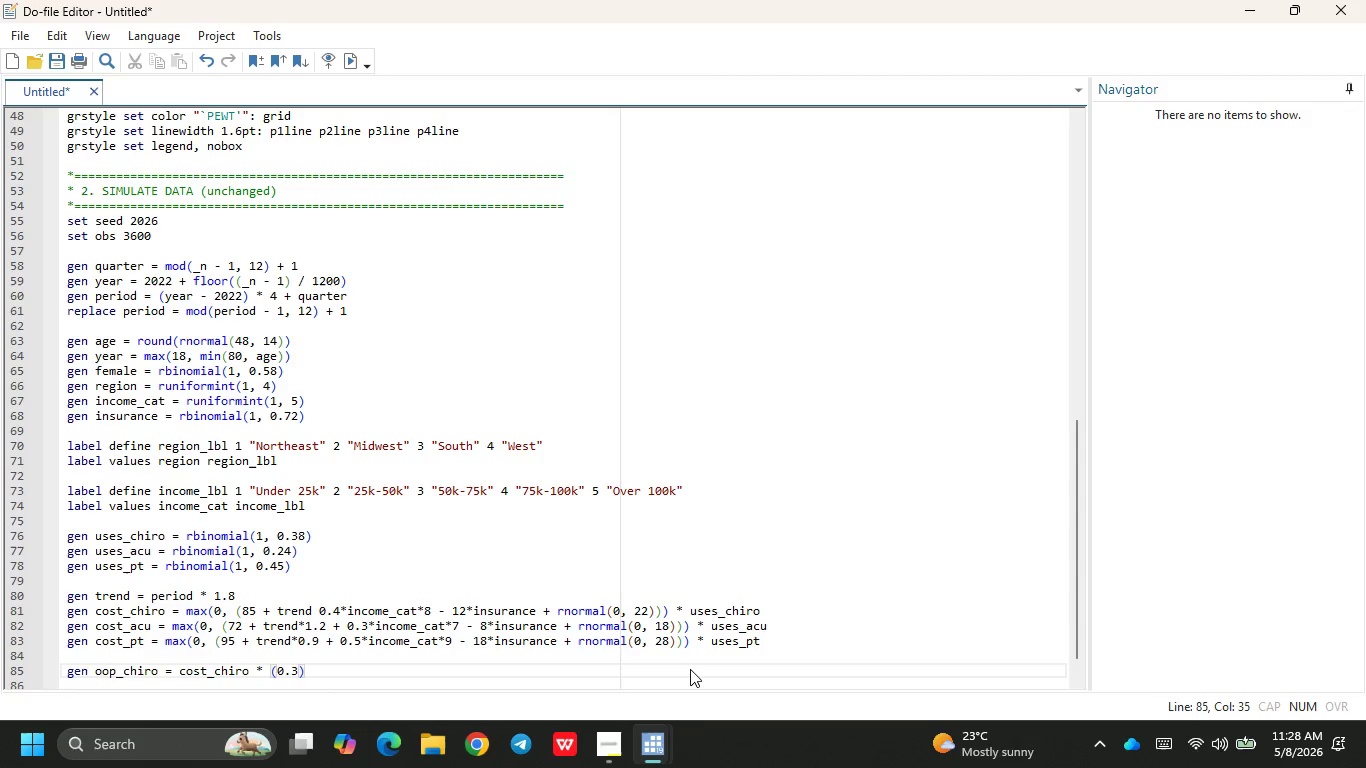 
wait(41.83)
 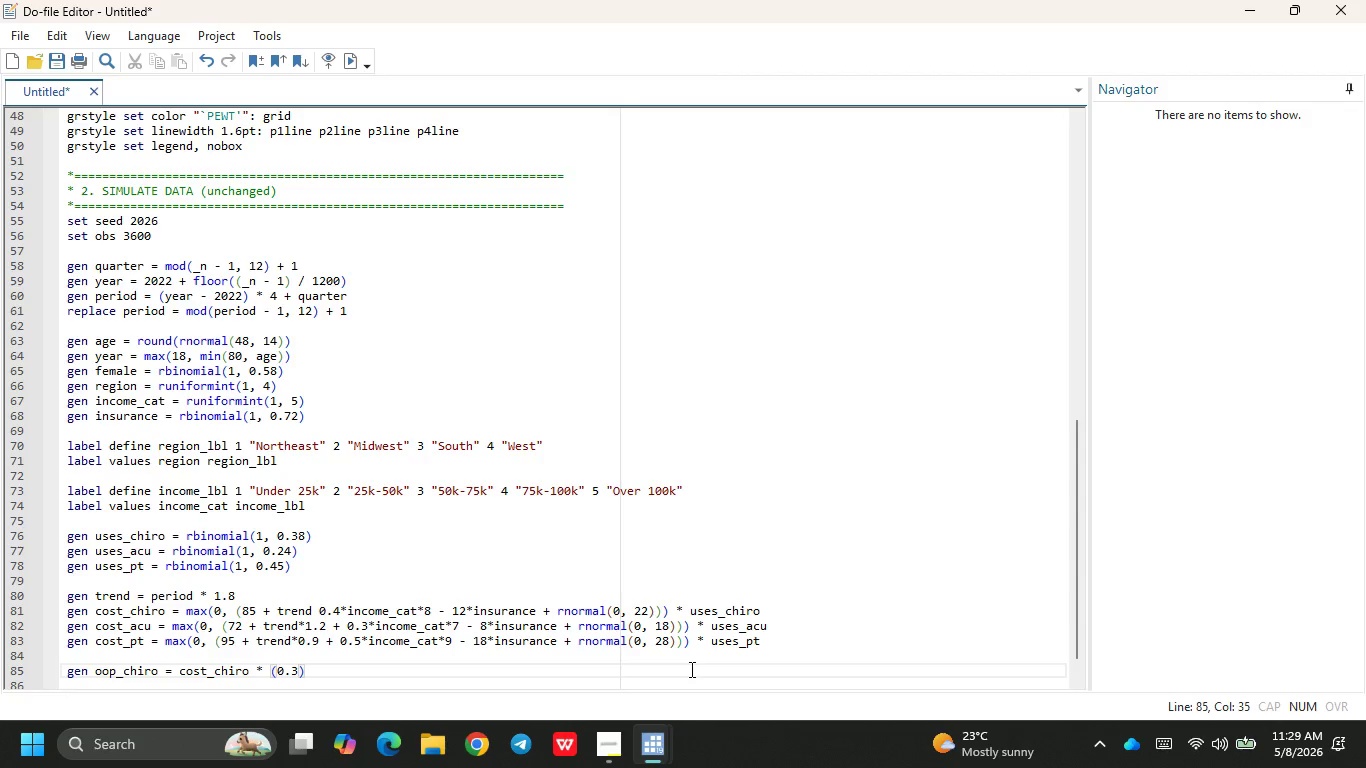 
type(5 + 0.40)
 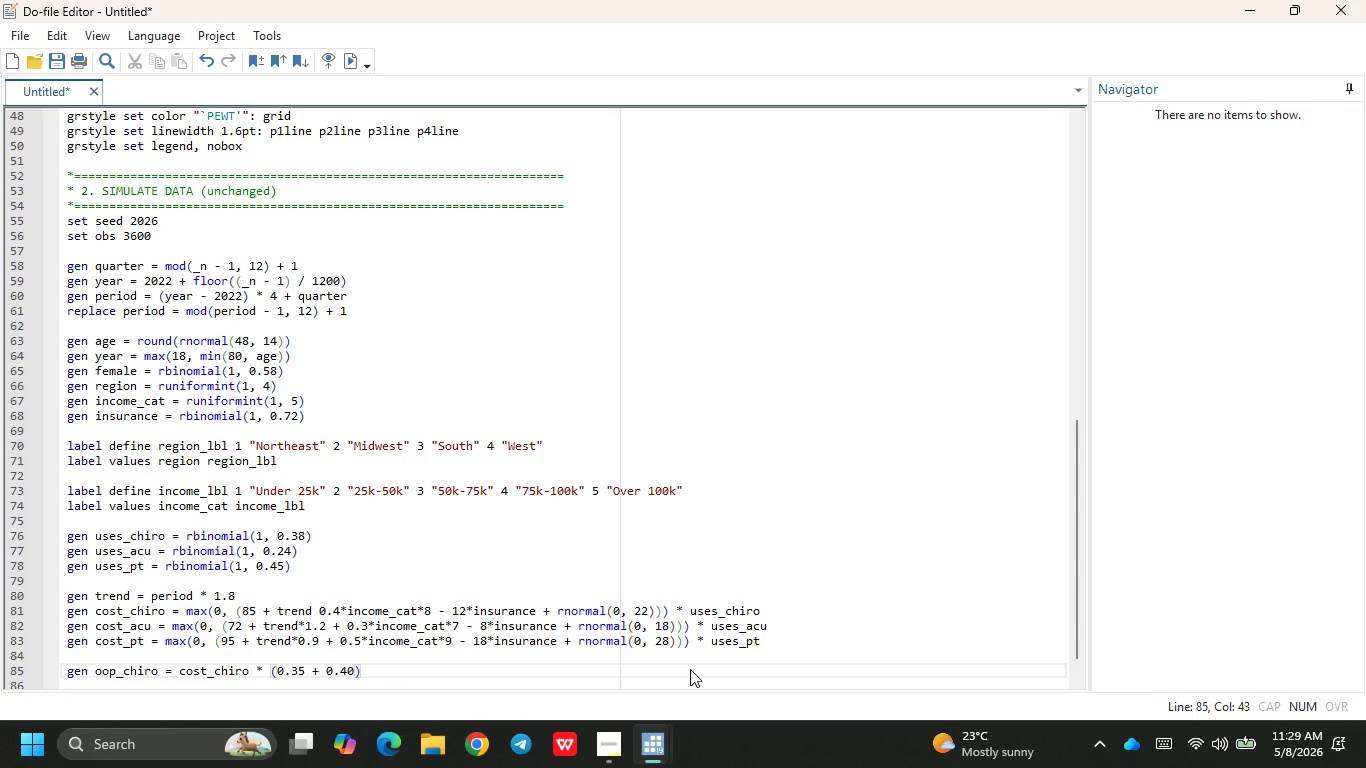 
key(Shift+8)
 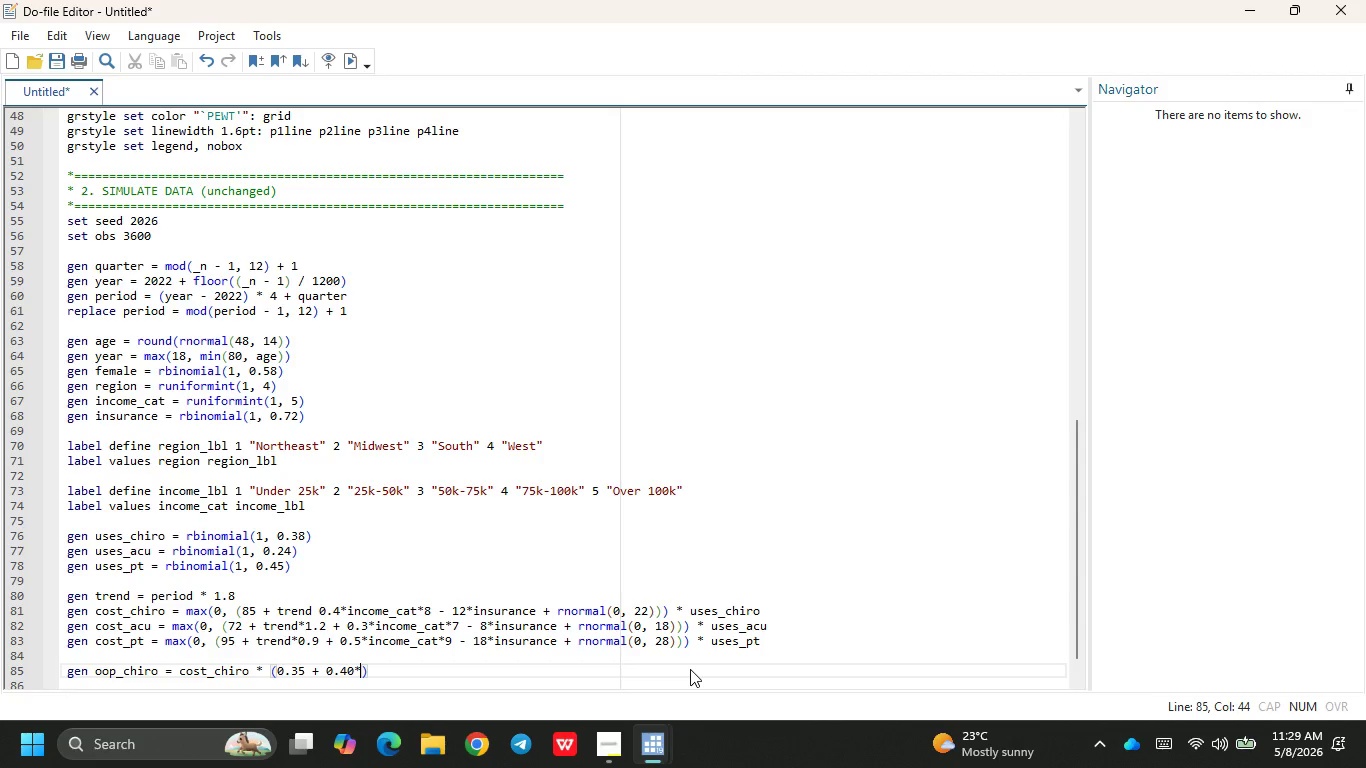 
type((10)
key(Backspace)
type( =)
key(Backspace)
type(- insurance )
key(Backspace)
 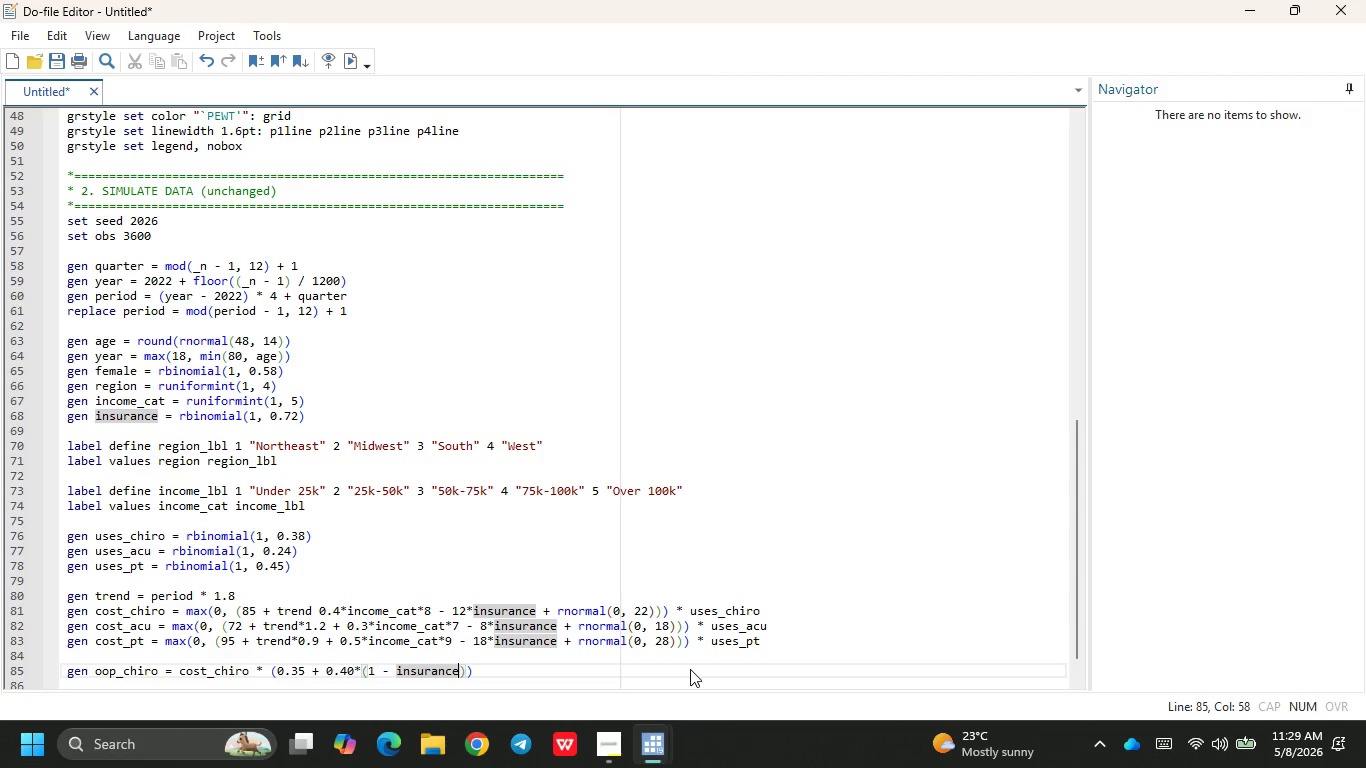 
key(ArrowRight)
 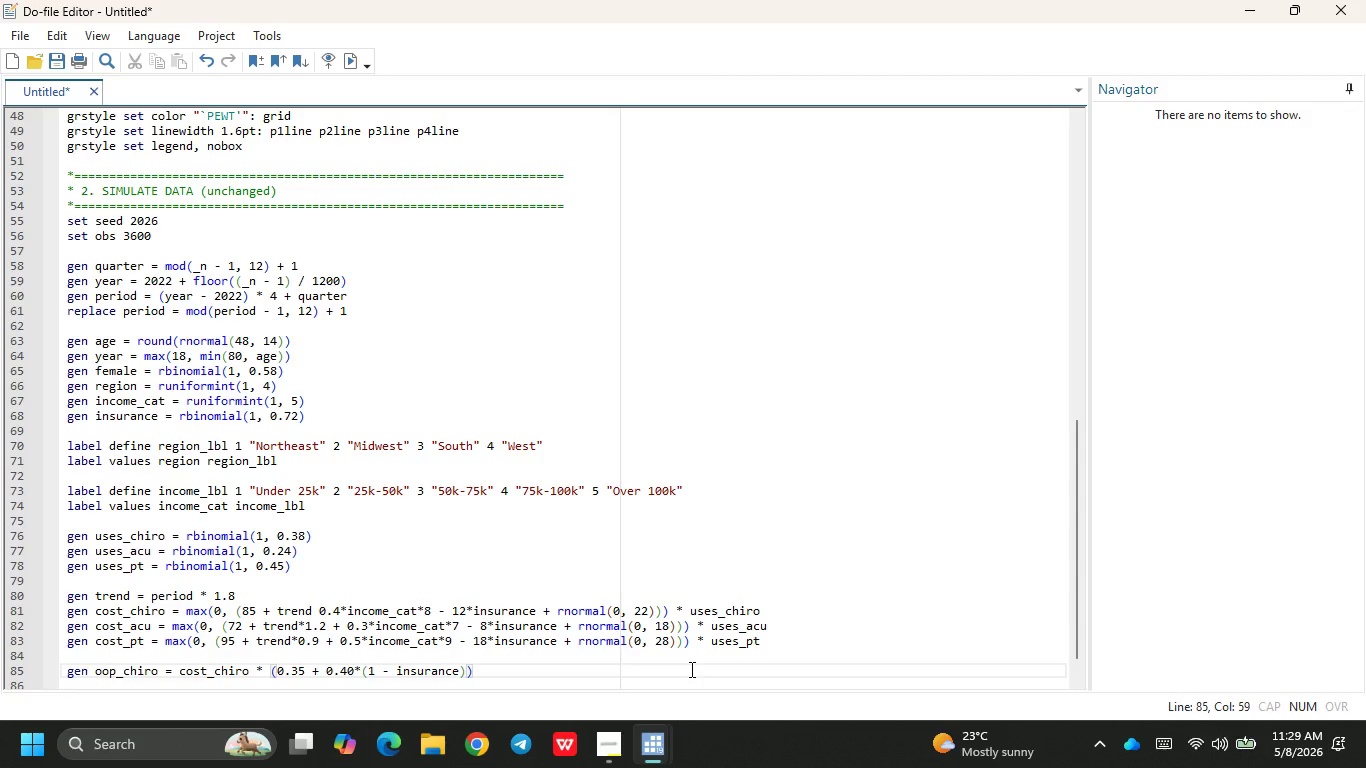 
type( + runiform )
key(Backspace)
 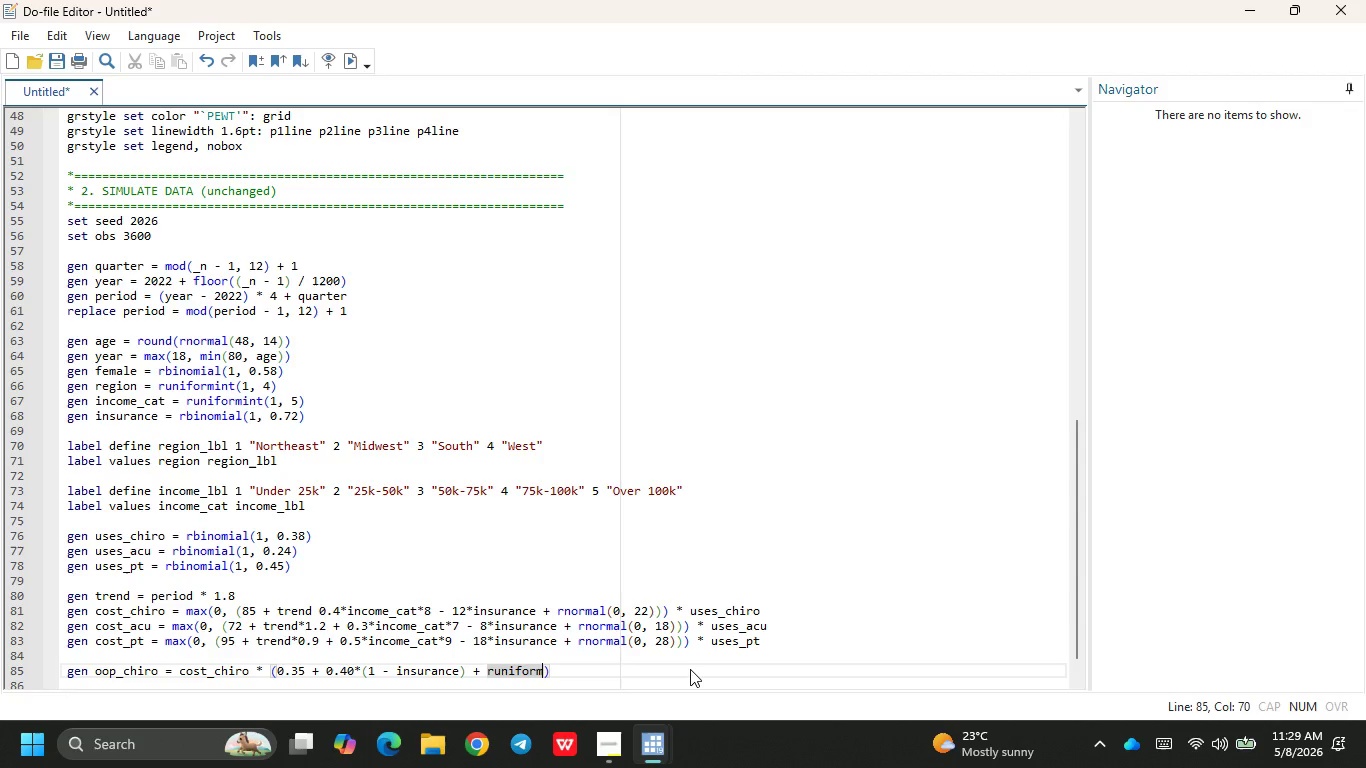 
type((0, 0.15)
 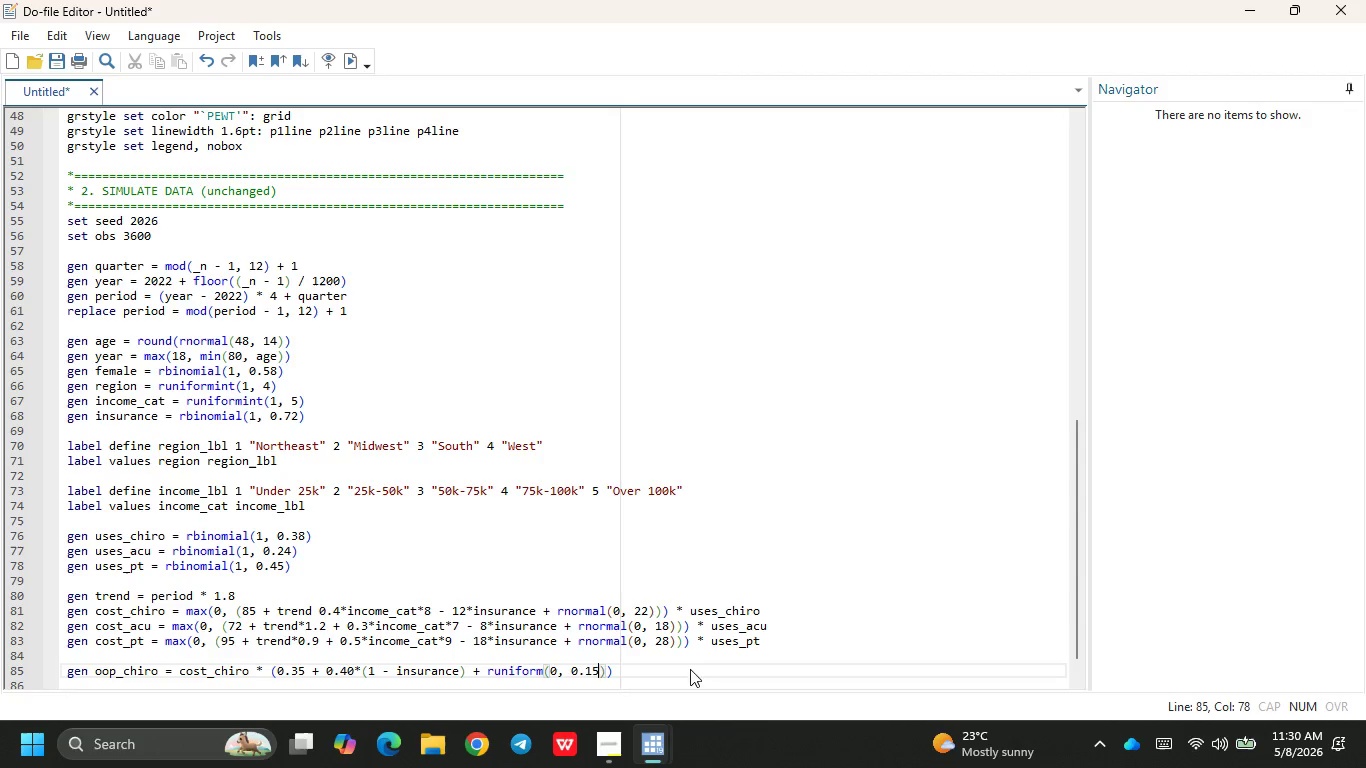 
key(ArrowRight)
 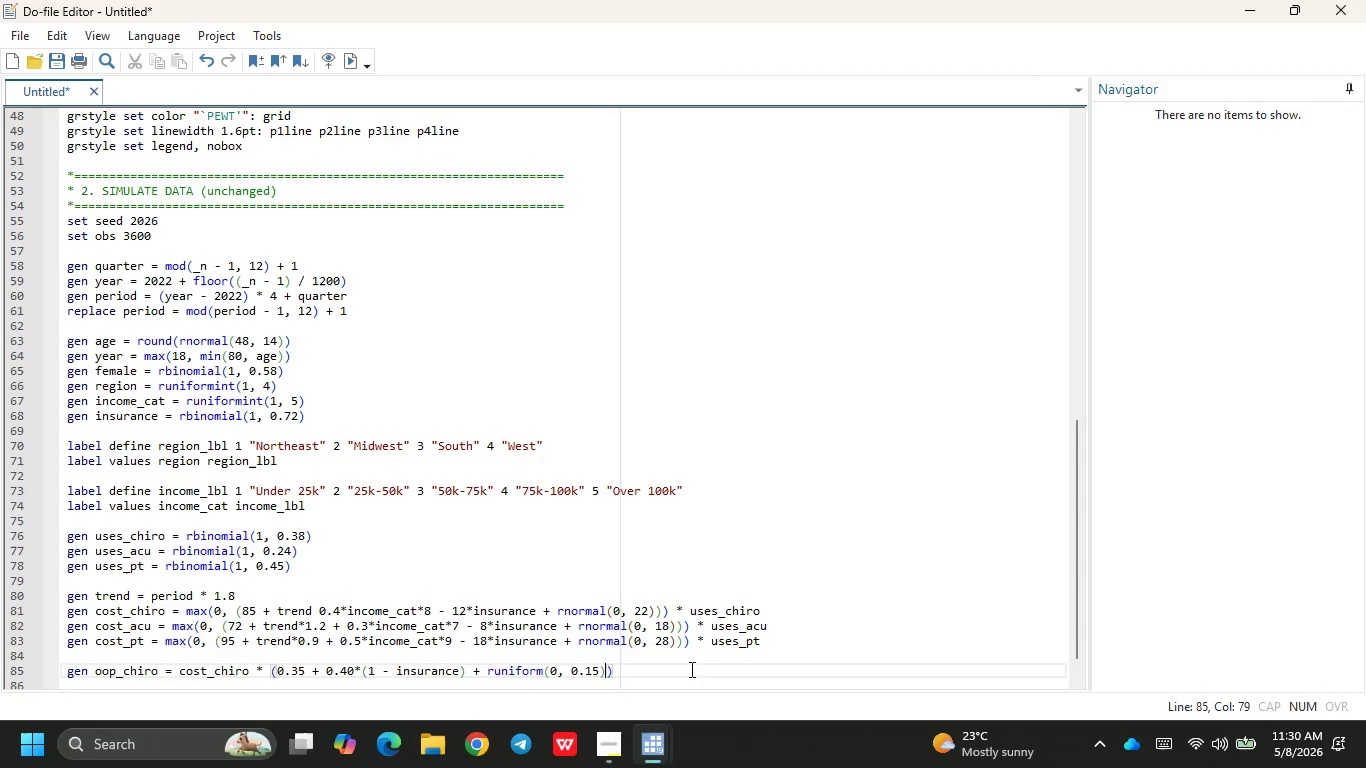 
key(ArrowRight)
 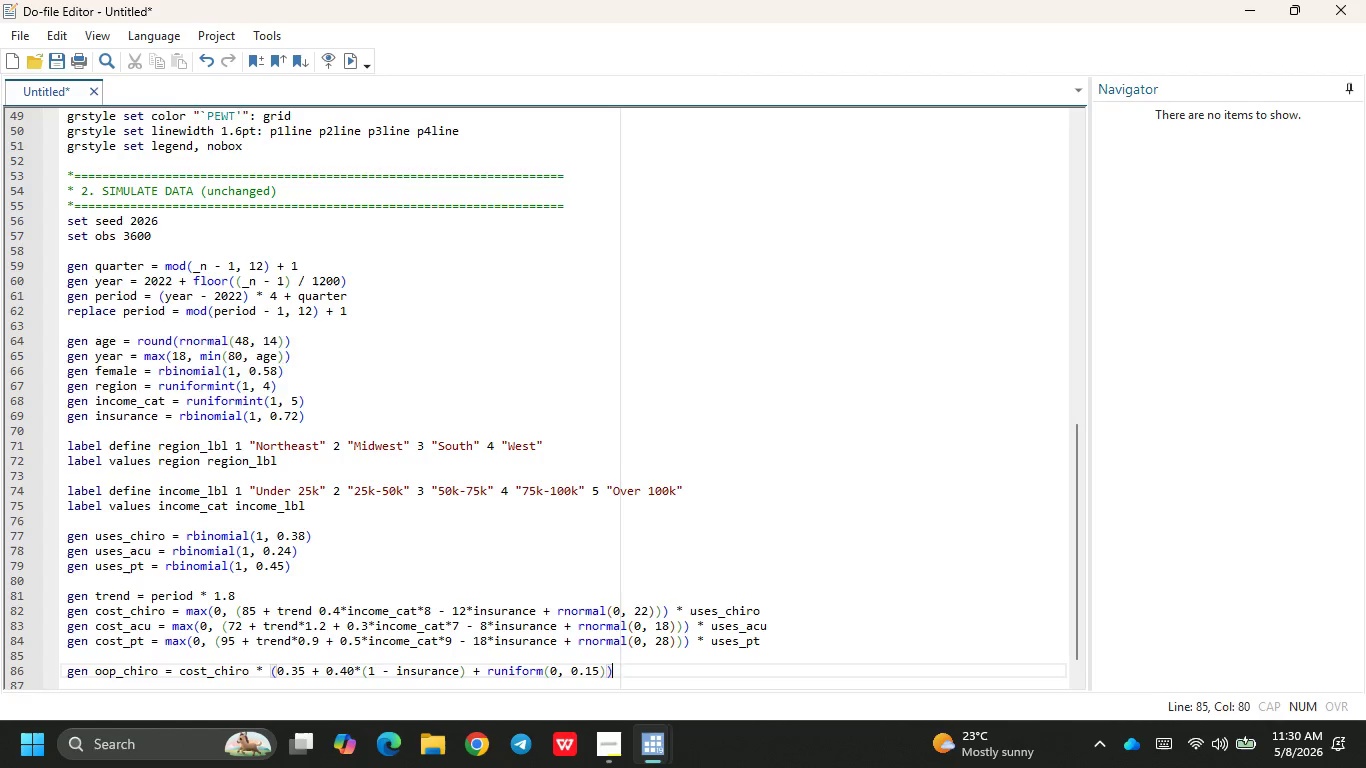 
key(Enter)
 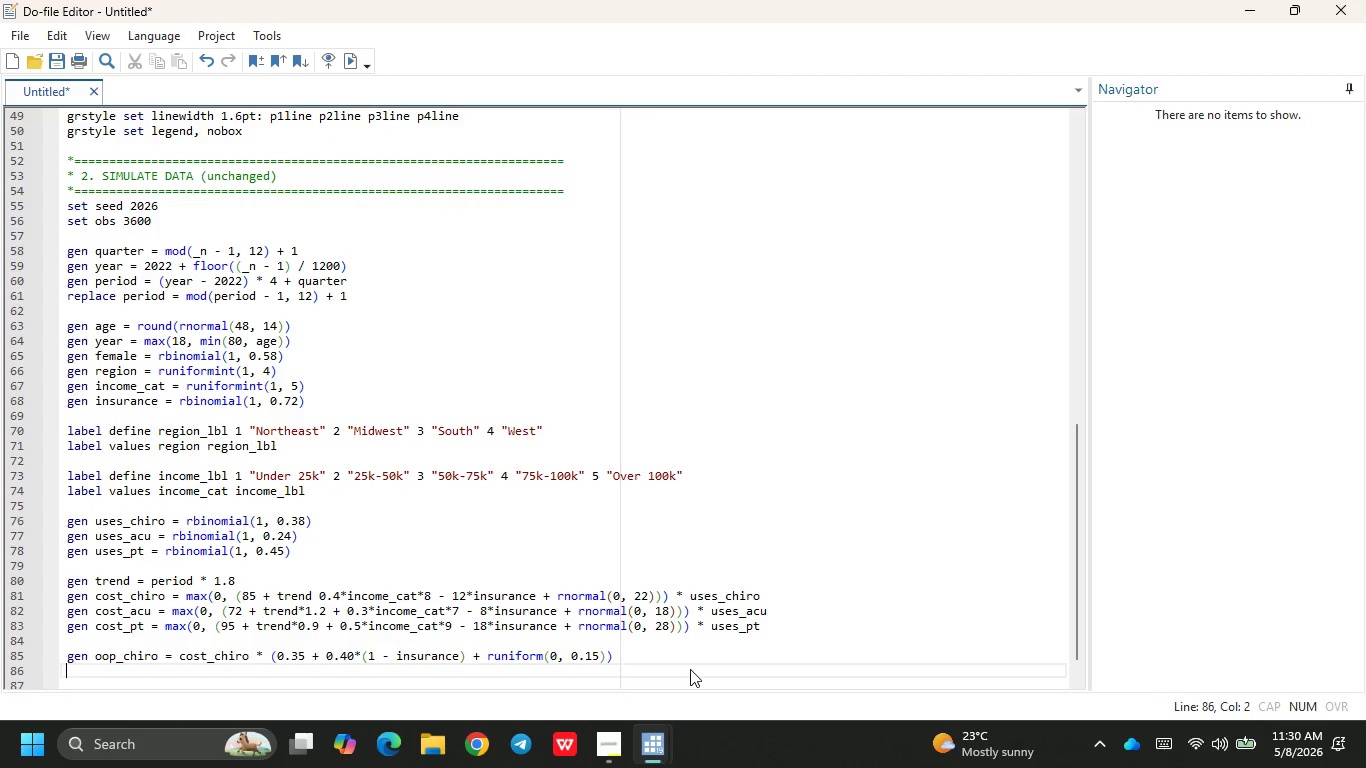 
type(gen oop_acu = cost_acu * (-)
key(Backspace)
type(0.55 +0)
key(Backspace)
type( 0.30*(1 - ins)
 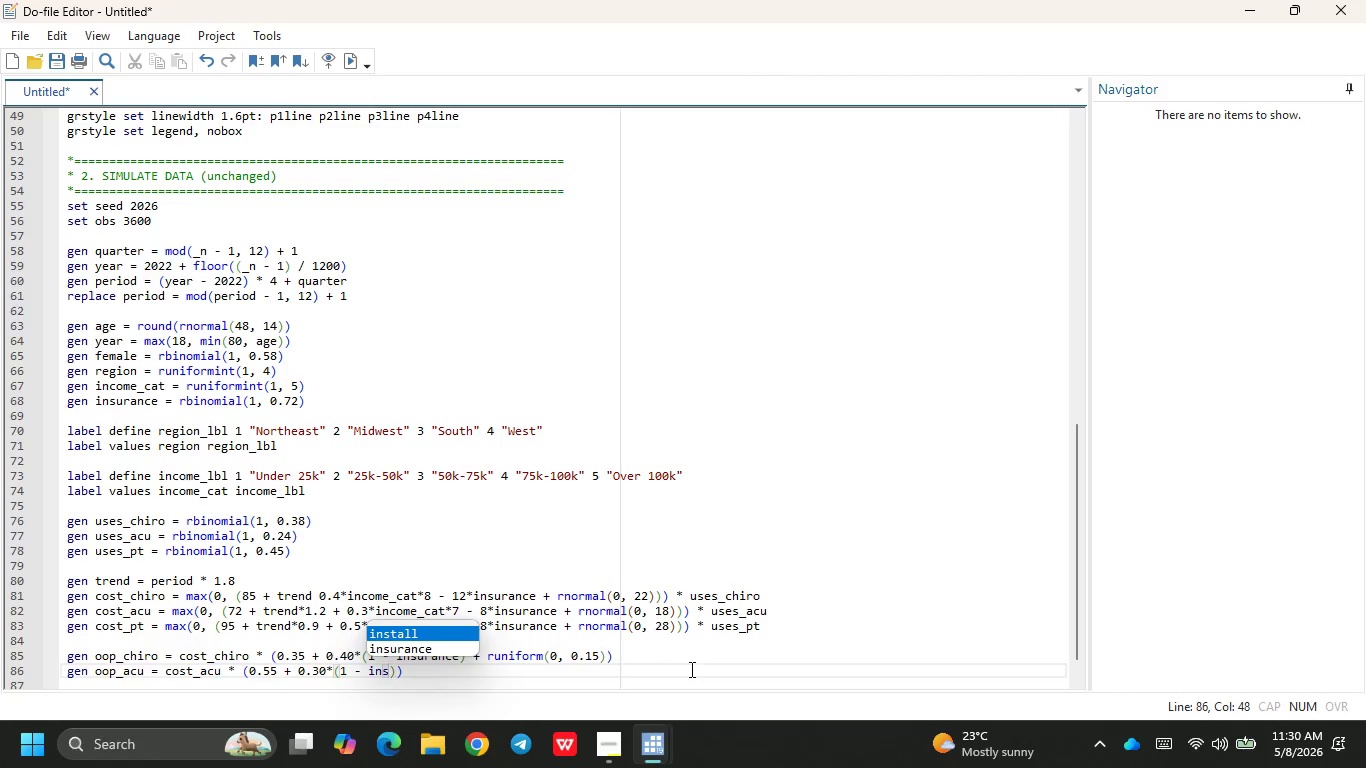 
key(ArrowDown)
 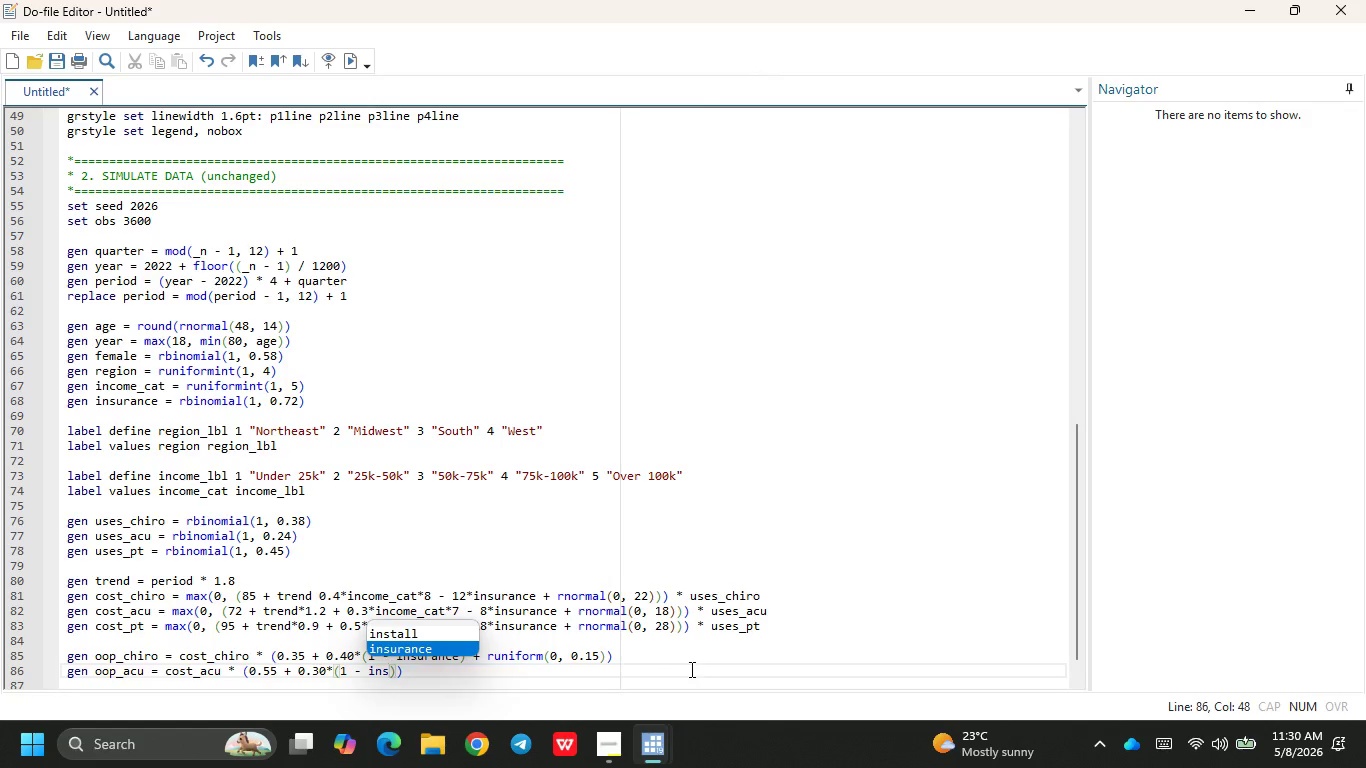 
key(Enter)
 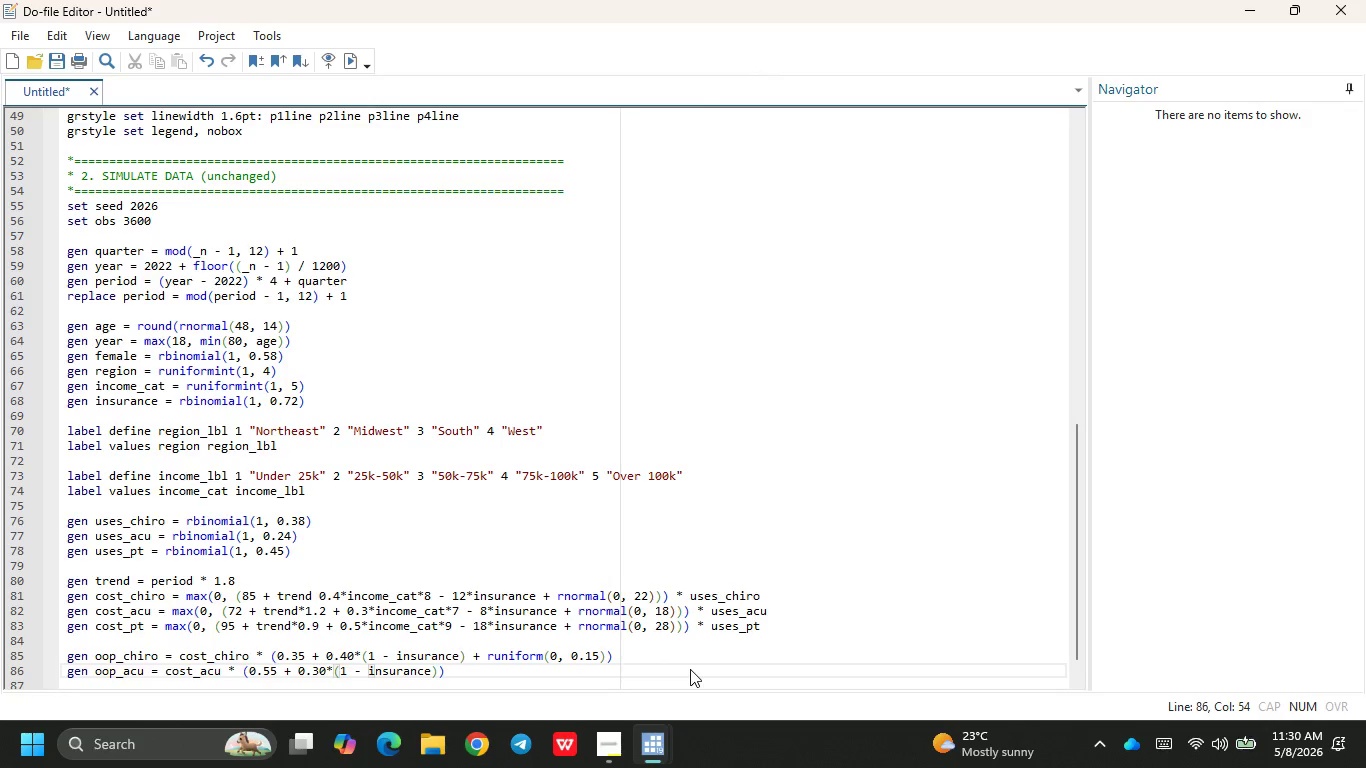 
key(ArrowRight)
 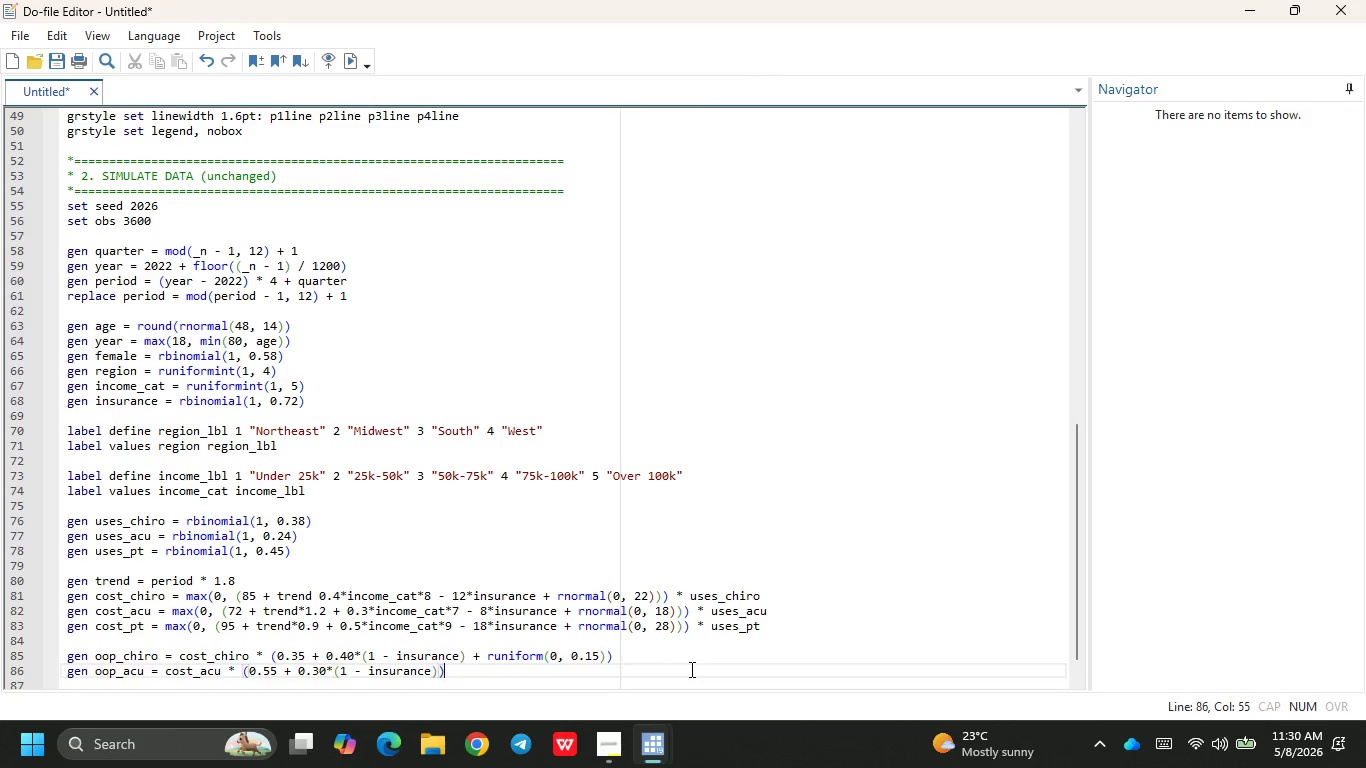 
key(ArrowRight)
 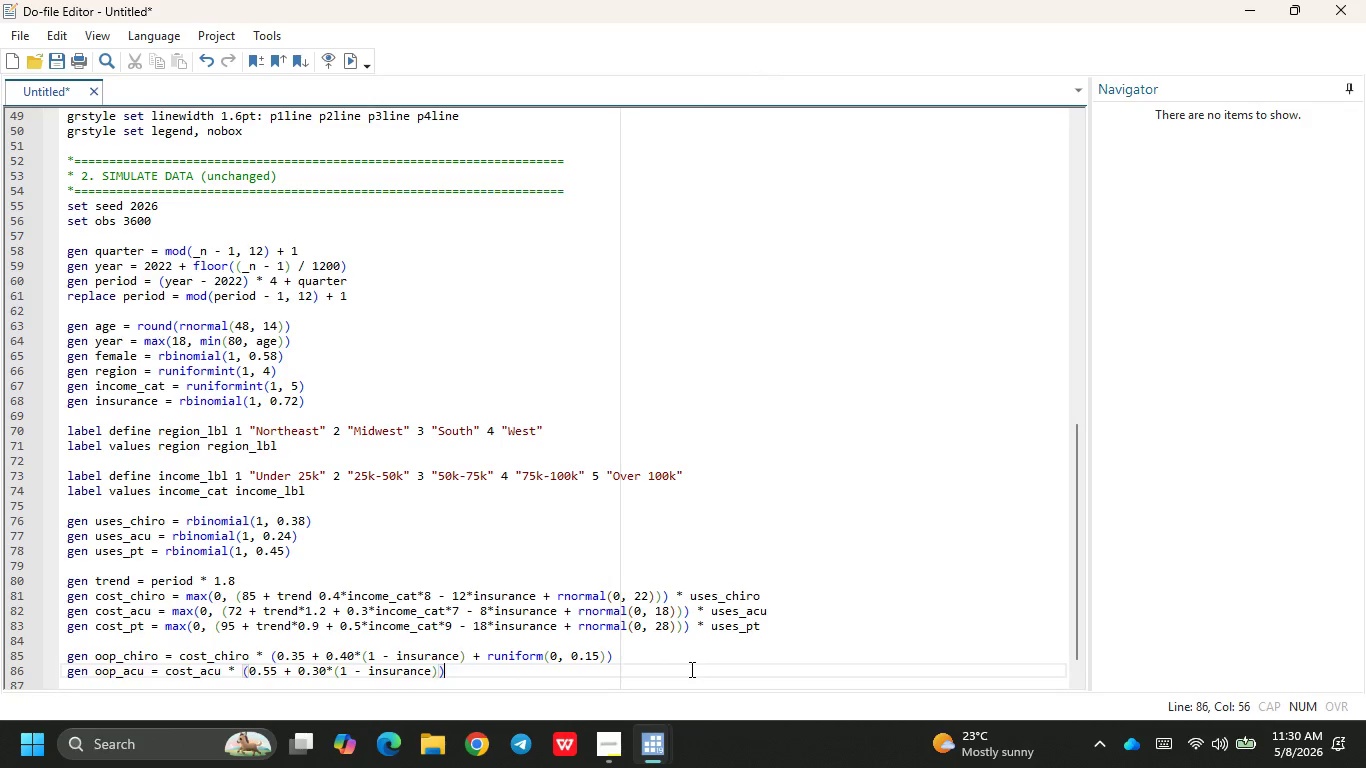 
key(ArrowLeft)
 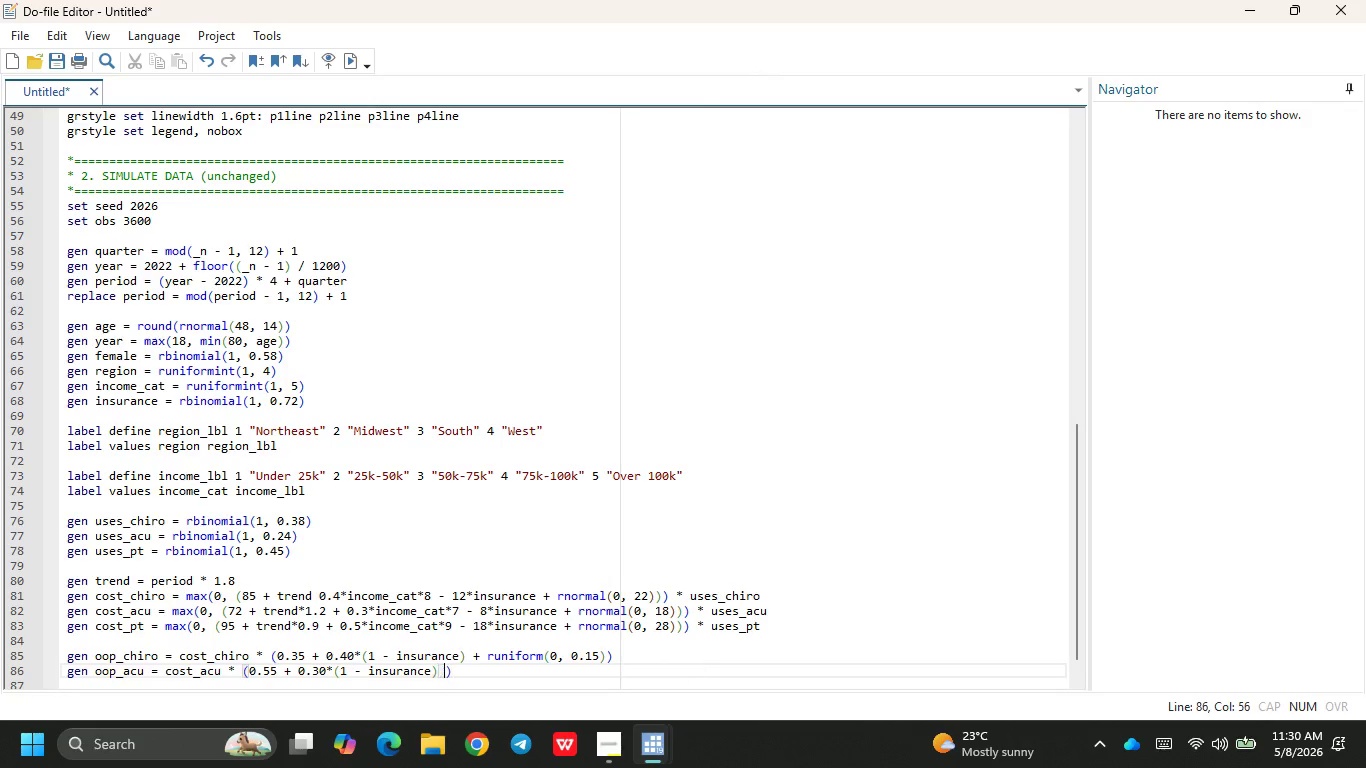 
type( + runif)
 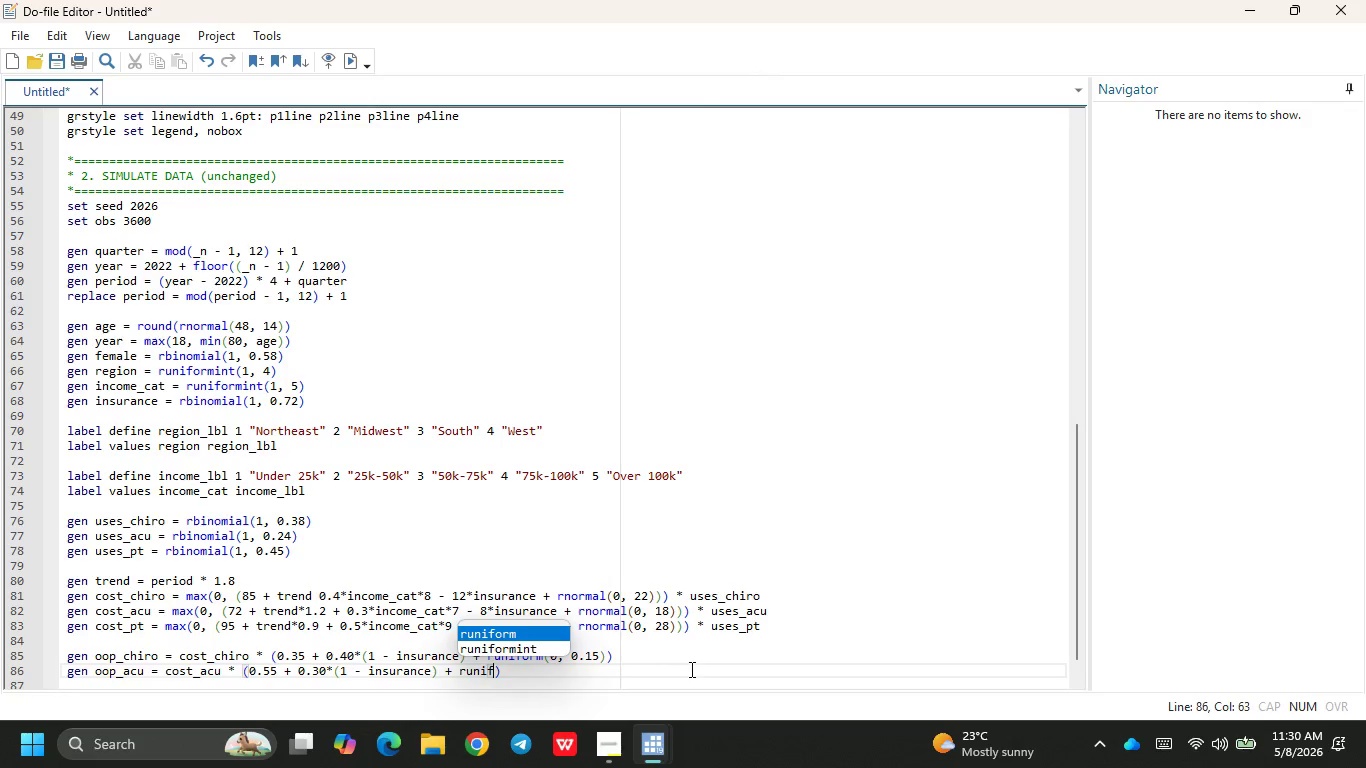 
key(Enter)
 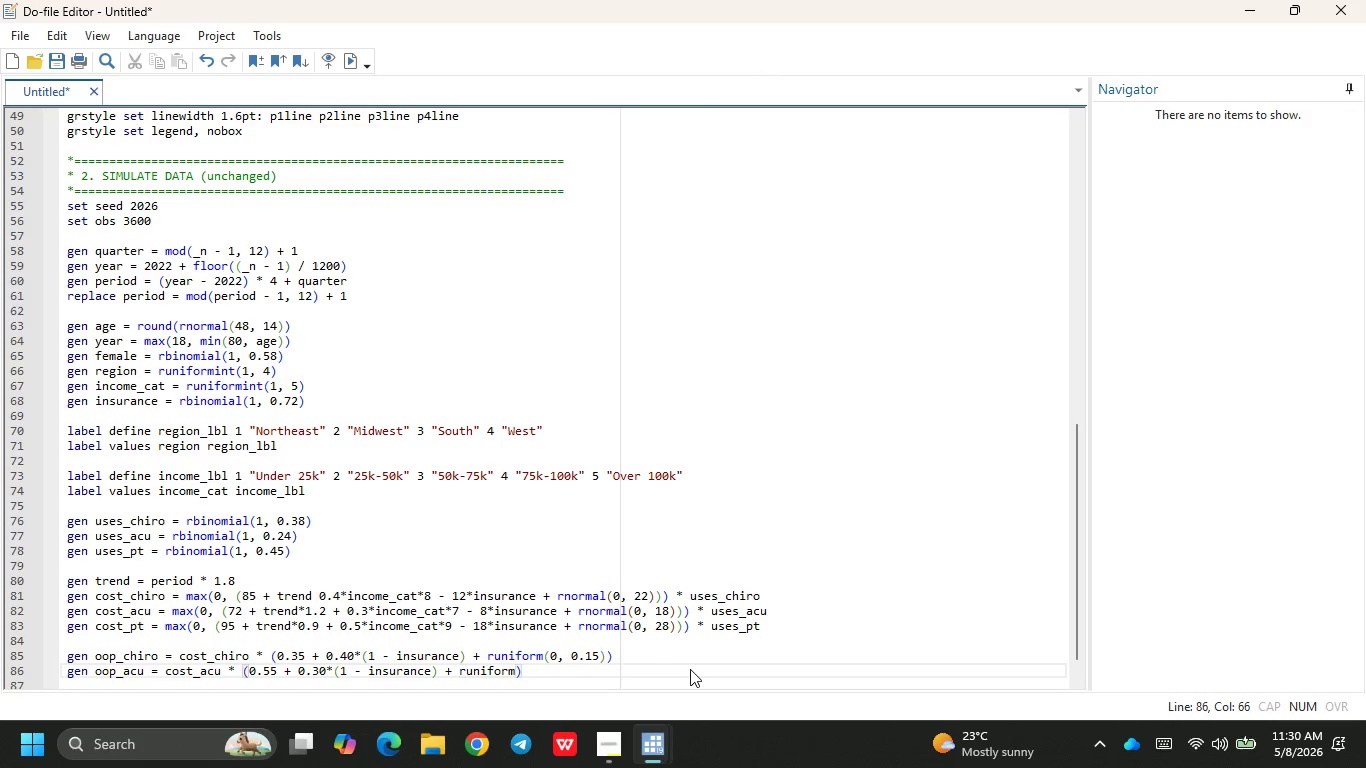 
key(Shift+ShiftRight)
 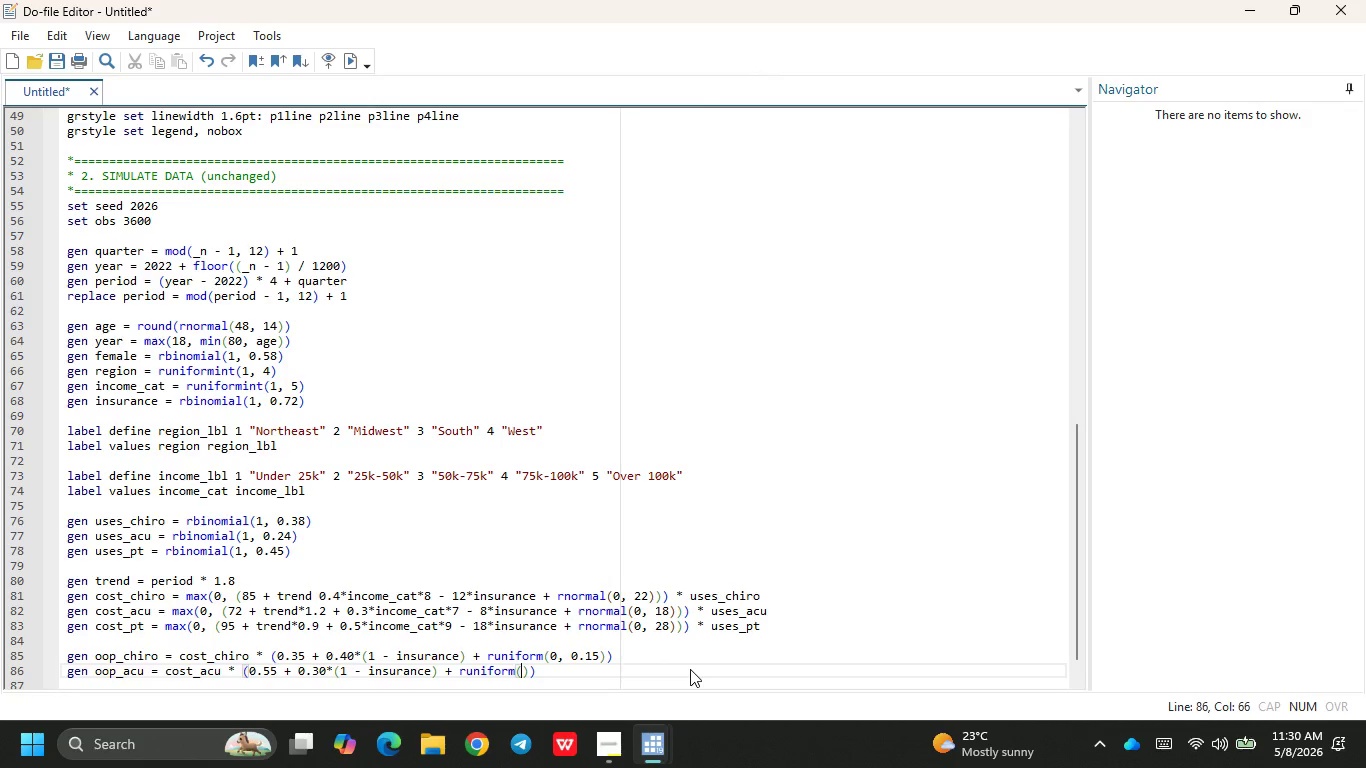 
key(Shift+9)
 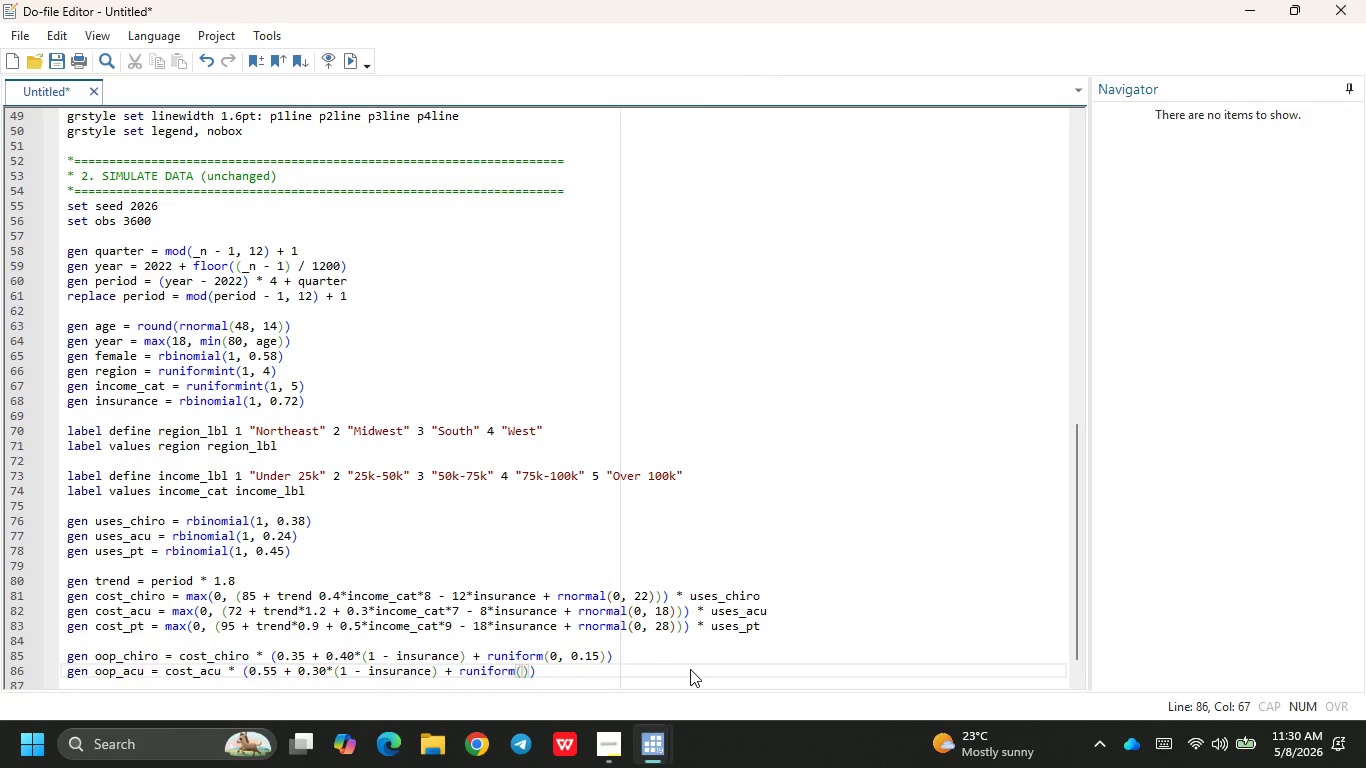 
key(Numpad0)
 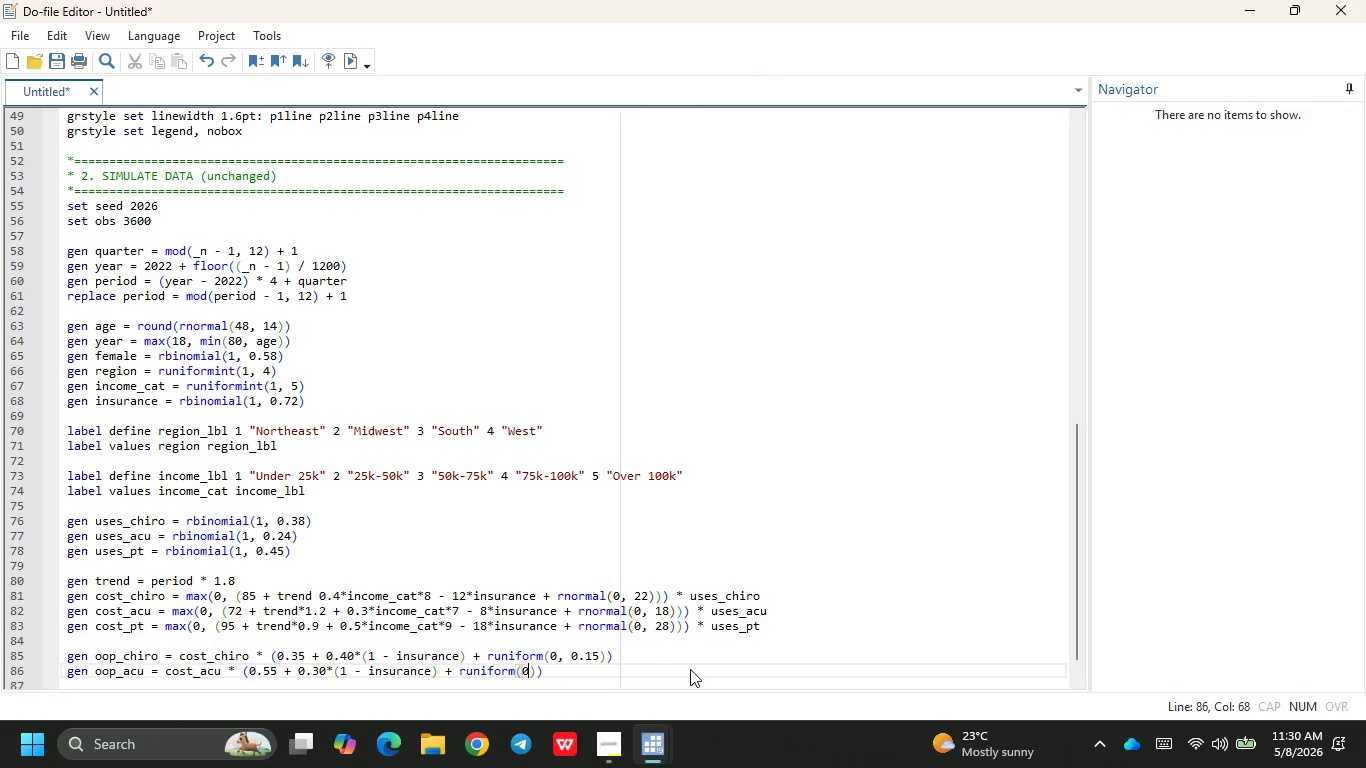 
key(Comma)
 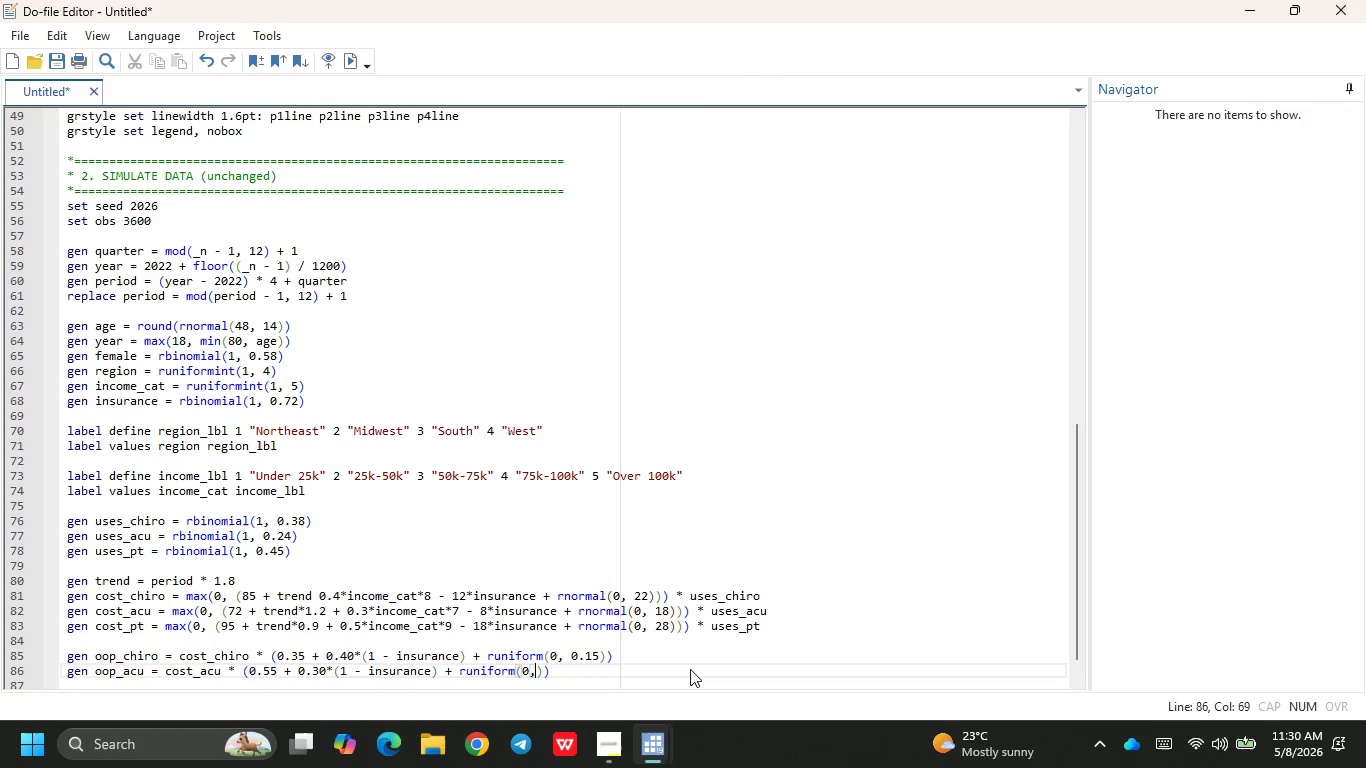 
key(Space)
 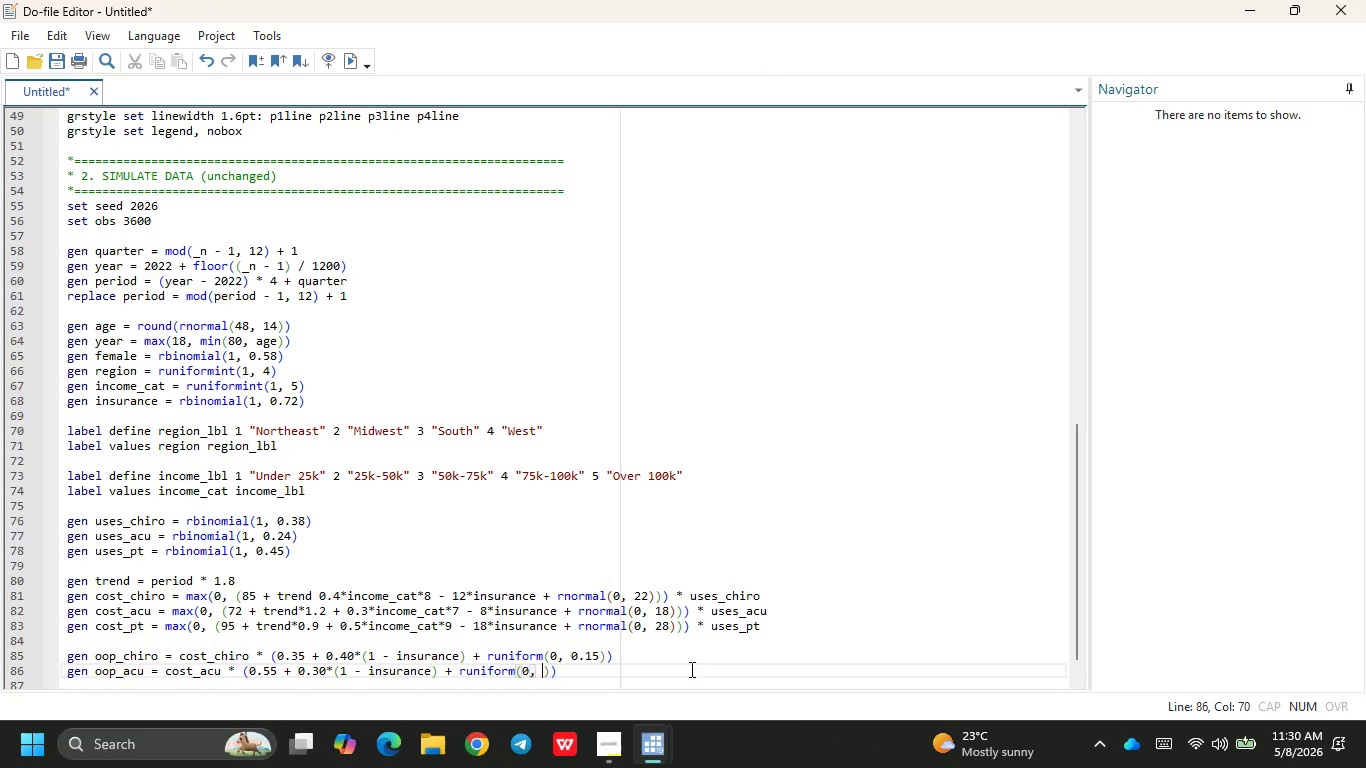 
key(Numpad0)
 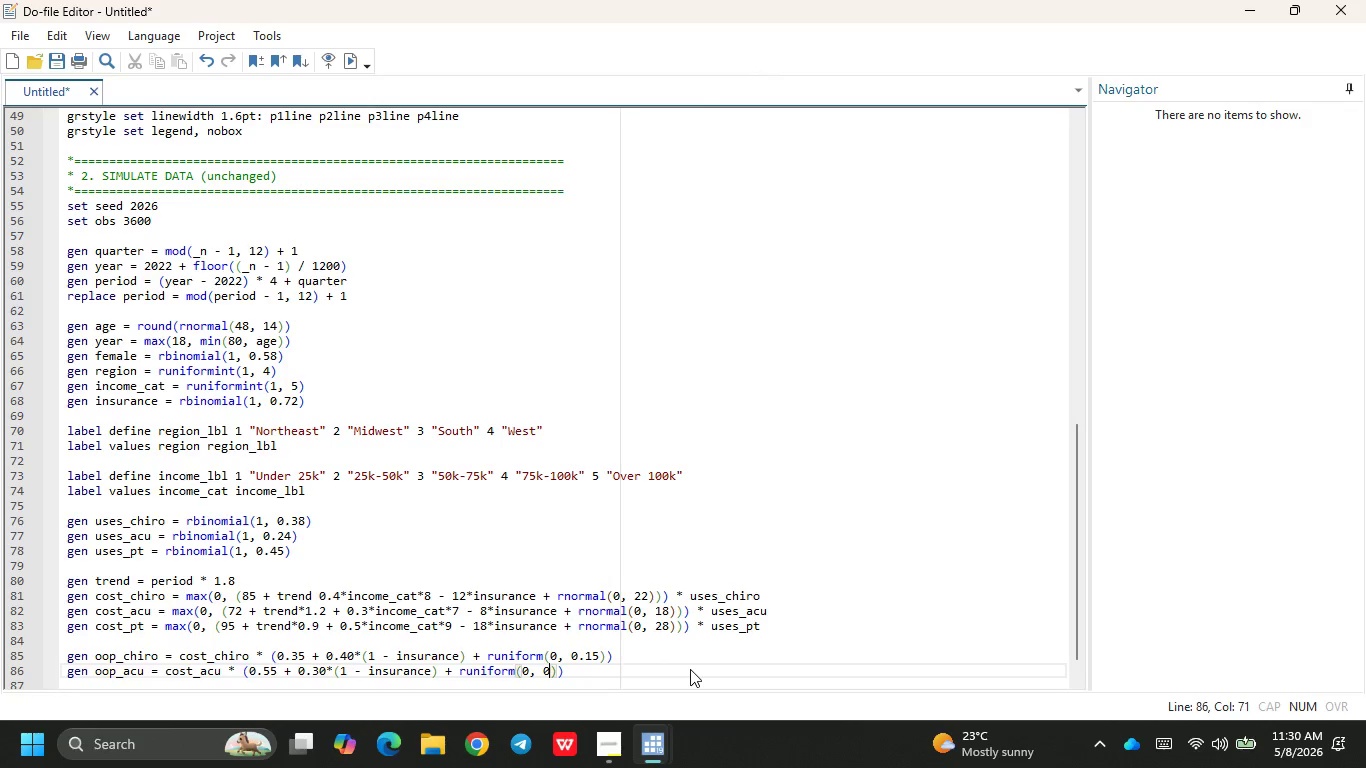 
key(NumpadDecimal)
 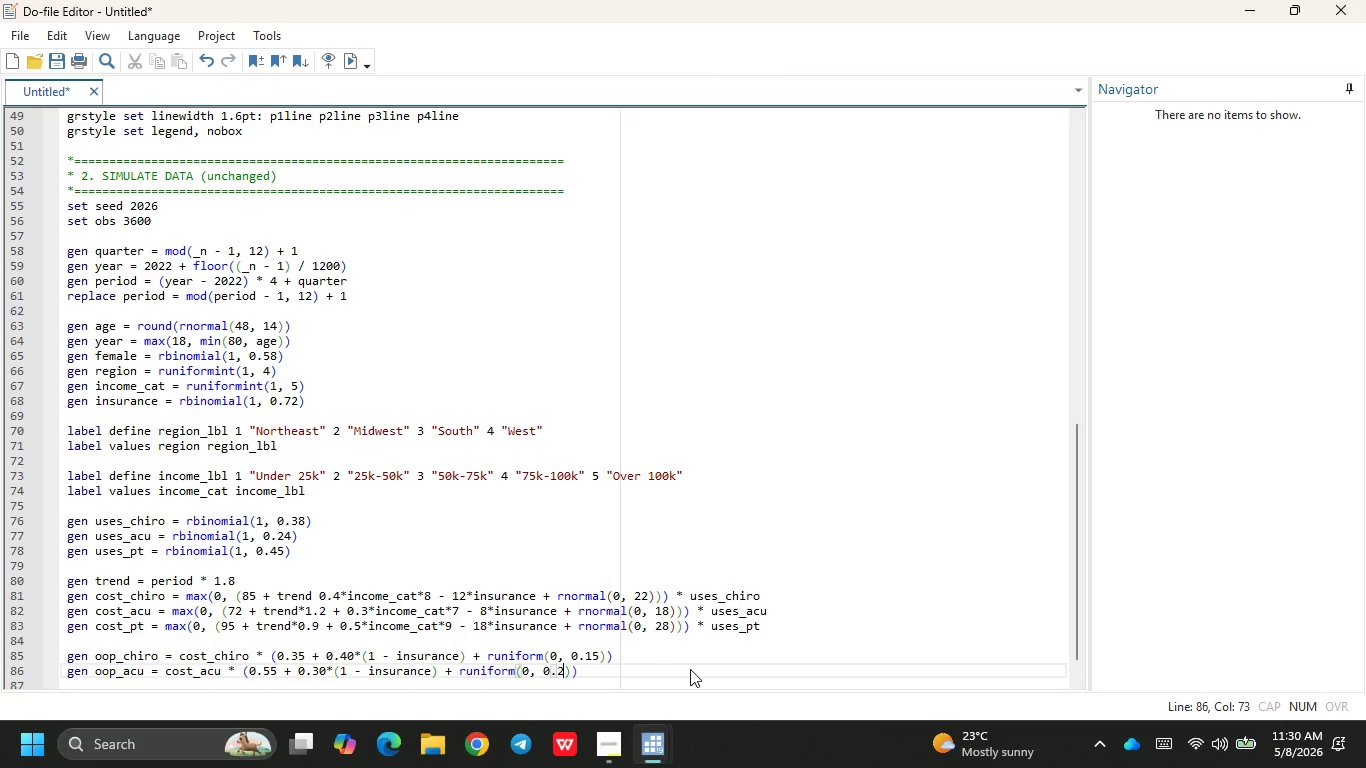 
key(Numpad2)
 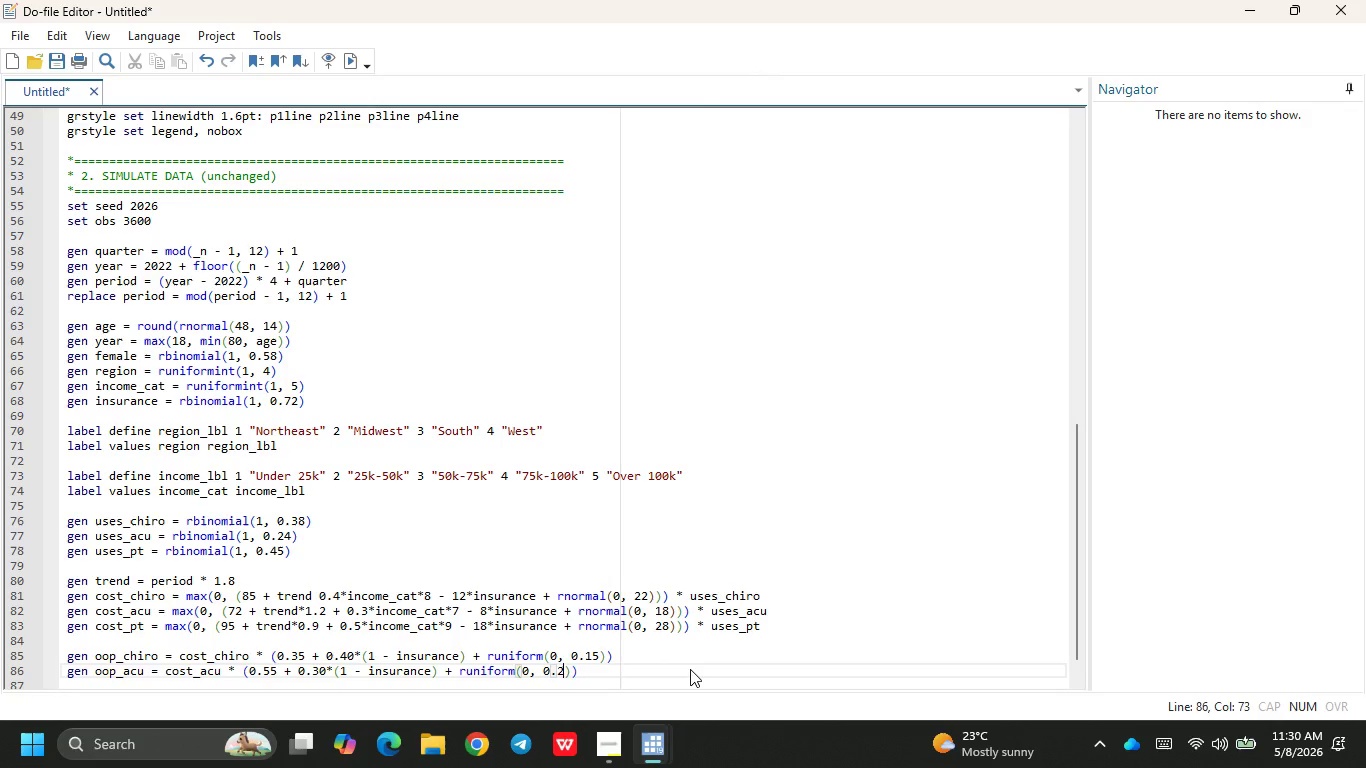 
key(Numpad0)
 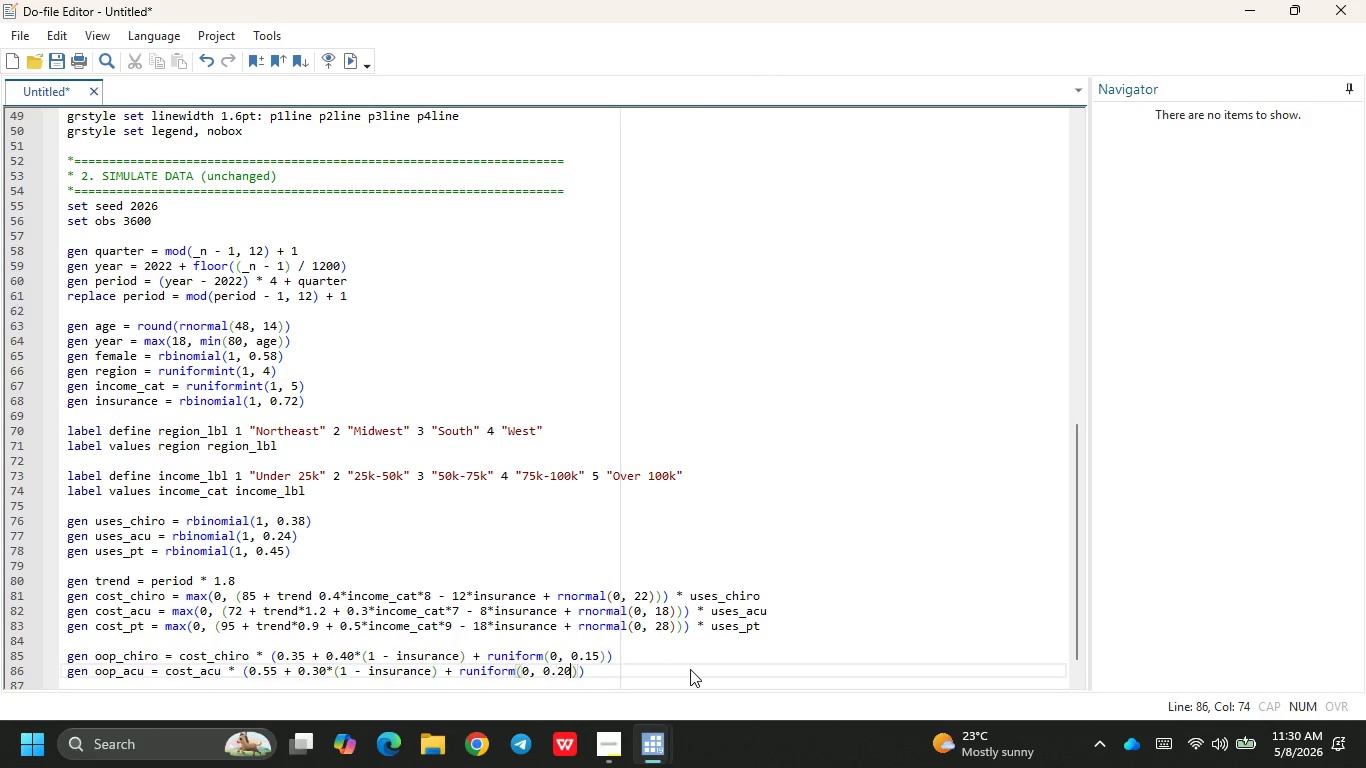 
key(ArrowRight)
 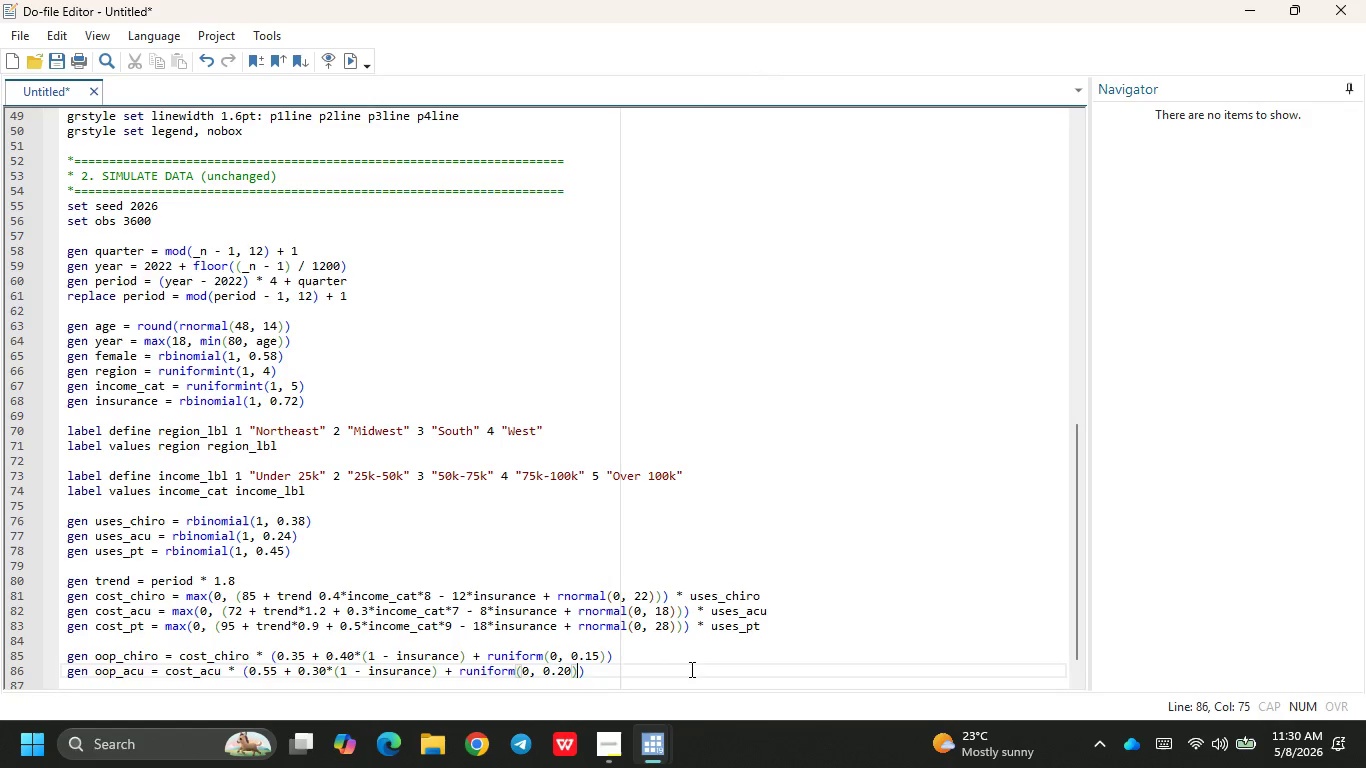 
key(ArrowRight)
 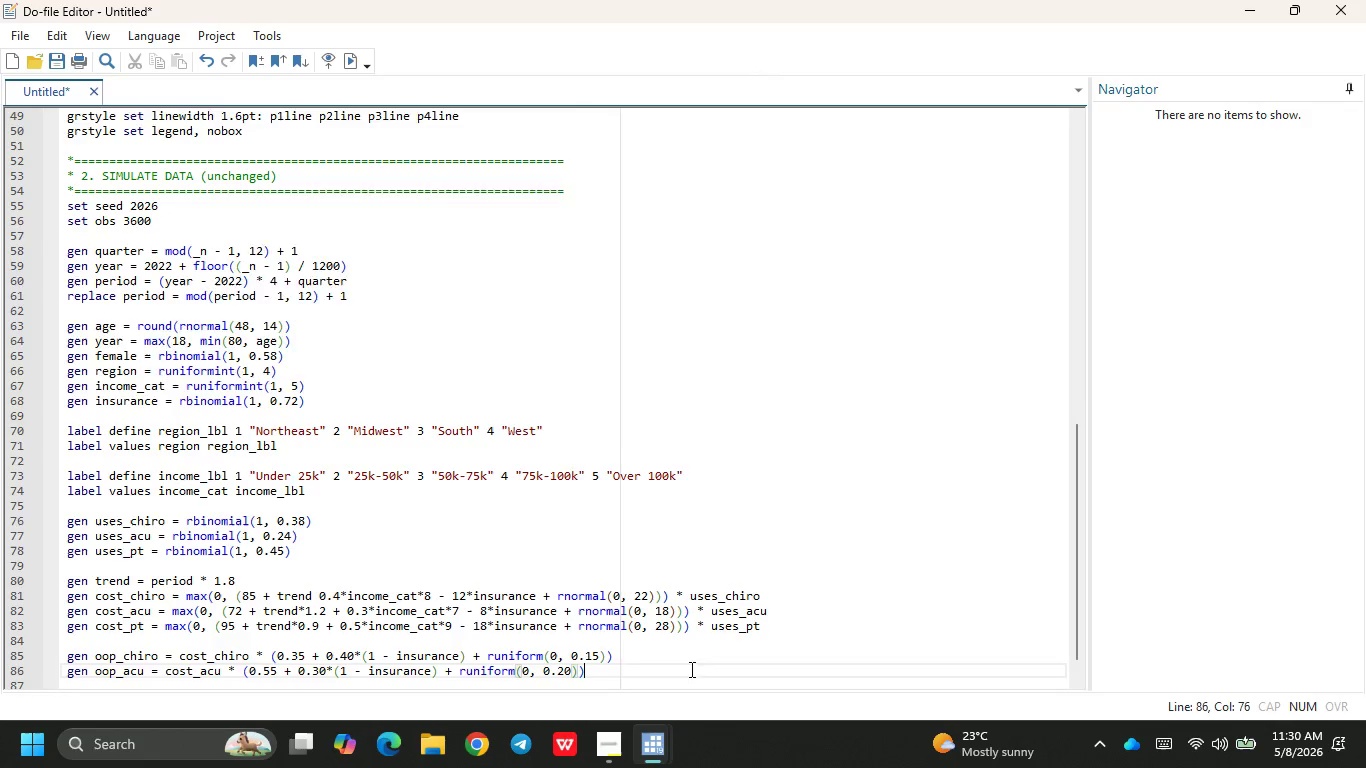 
key(Enter)
 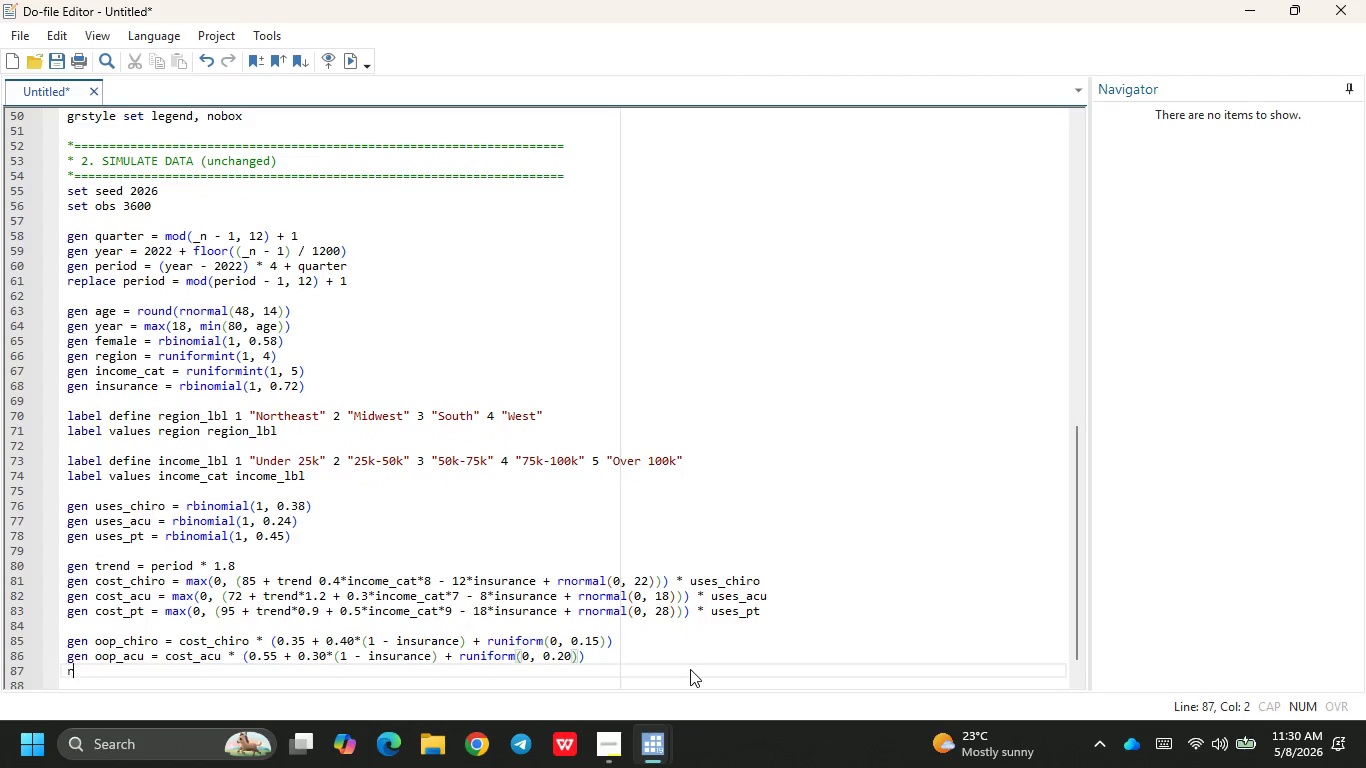 
type(r)
key(Backspace)
type(ge)
key(Backspace)
type(en oop_o)
key(Backspace)
type(pt = cost_pt)
 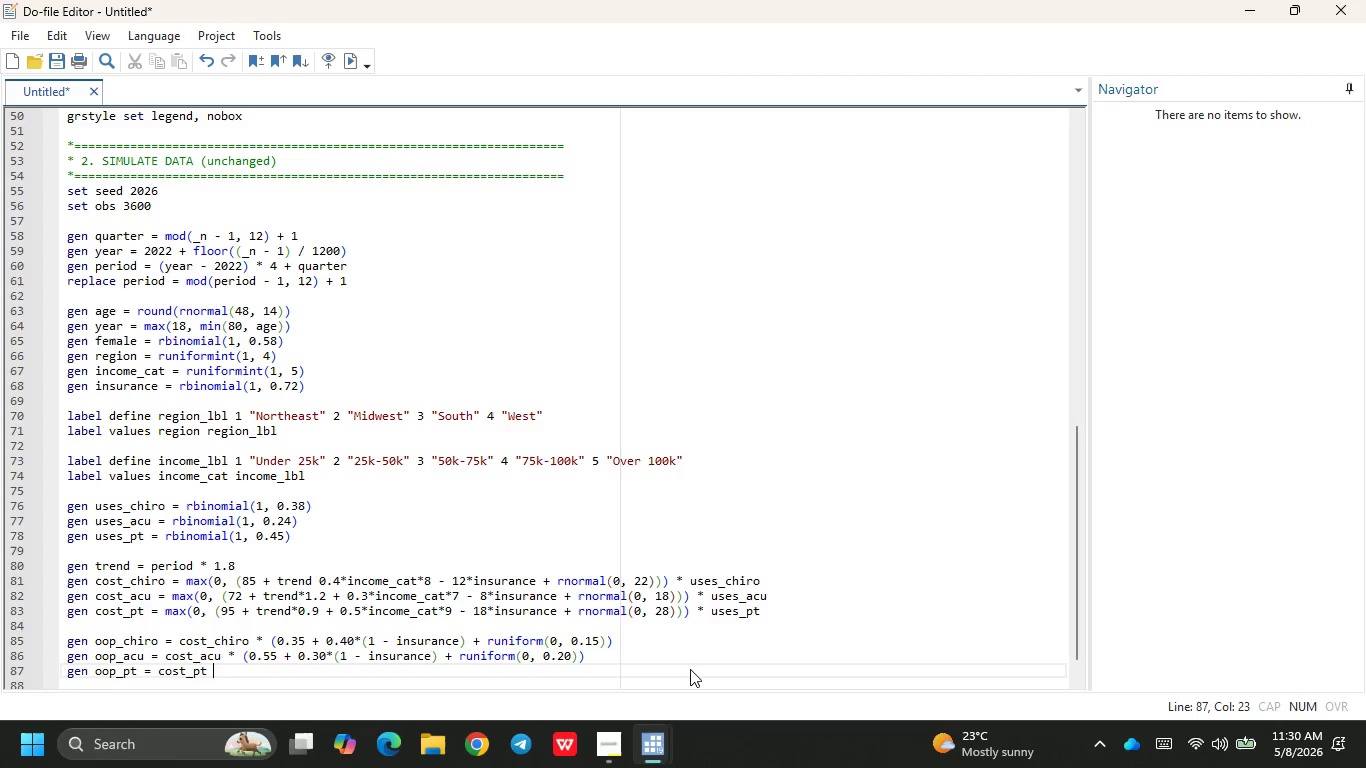 
 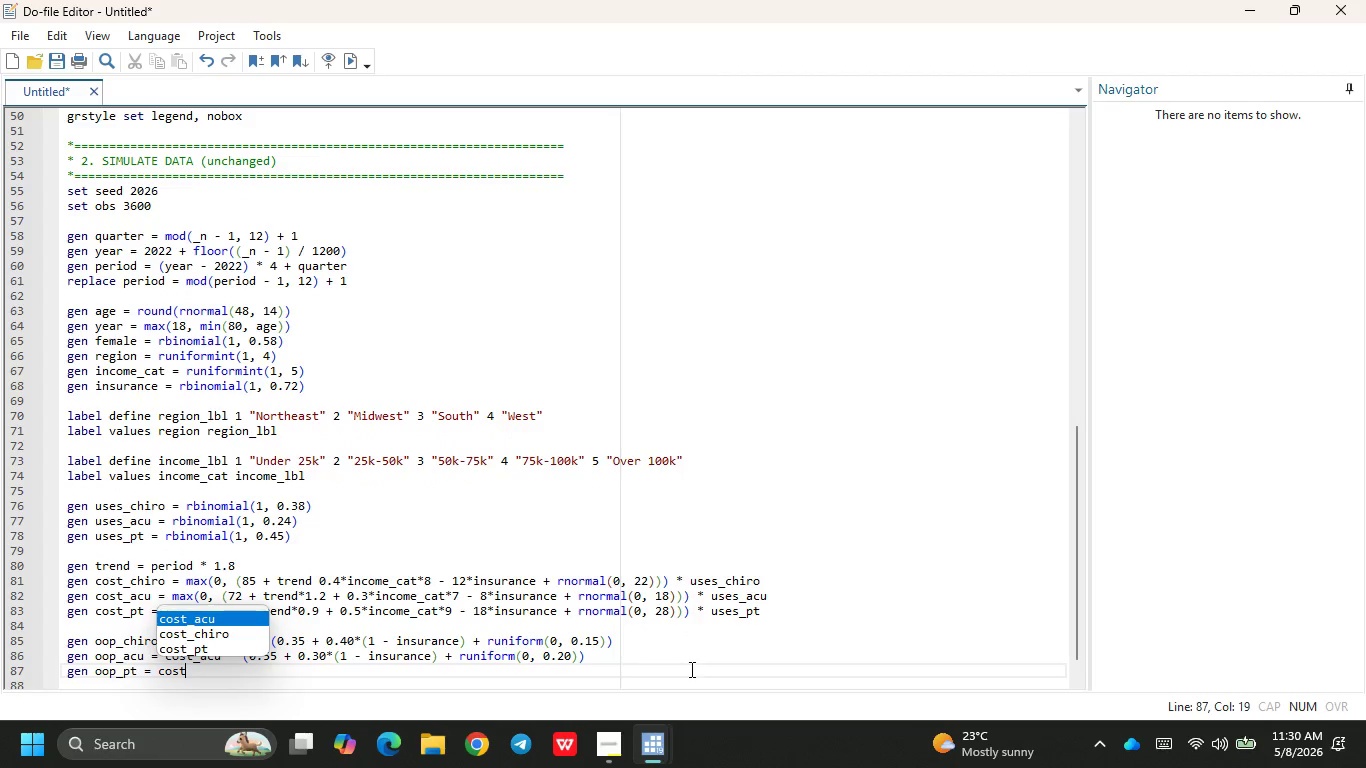 
key(Enter)
 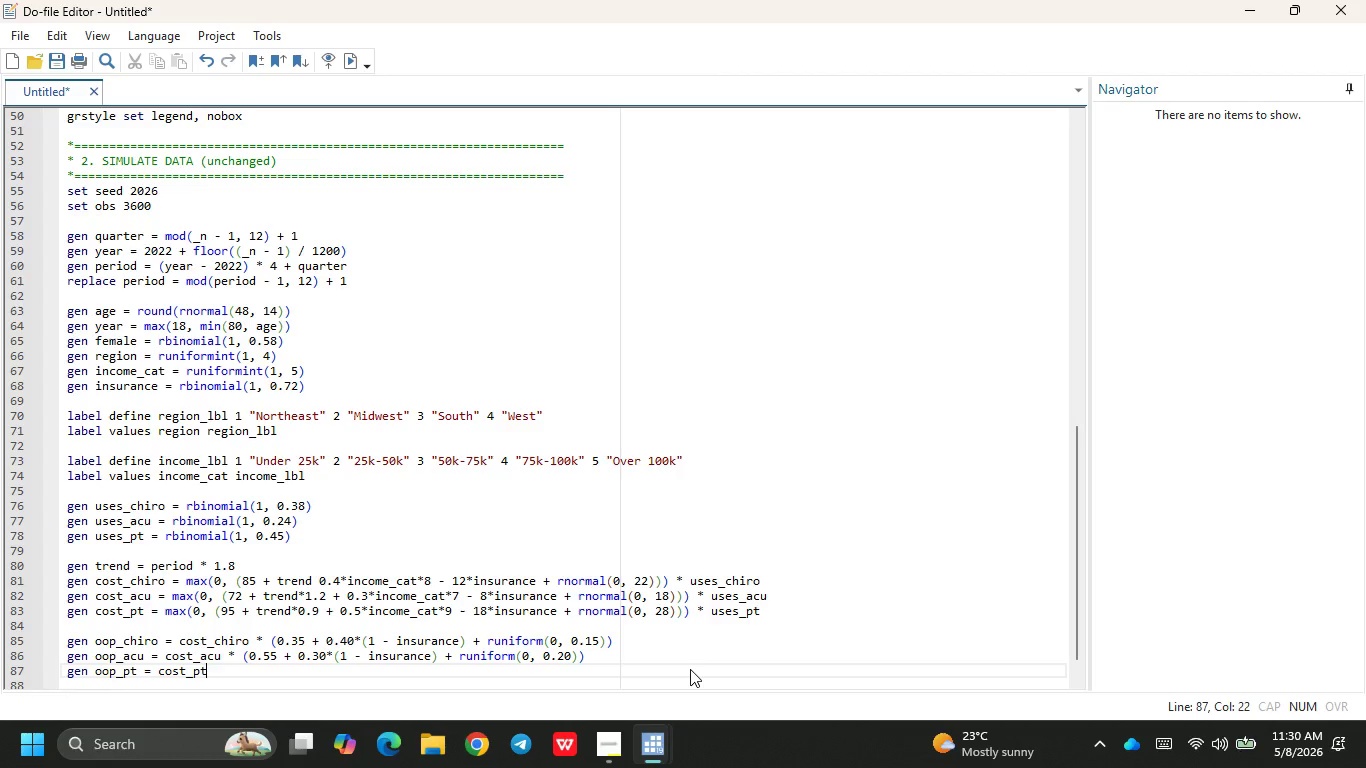 
type( =)
key(Backspace)
type((*)
key(Backspace)
key(Backspace)
type(* ()
 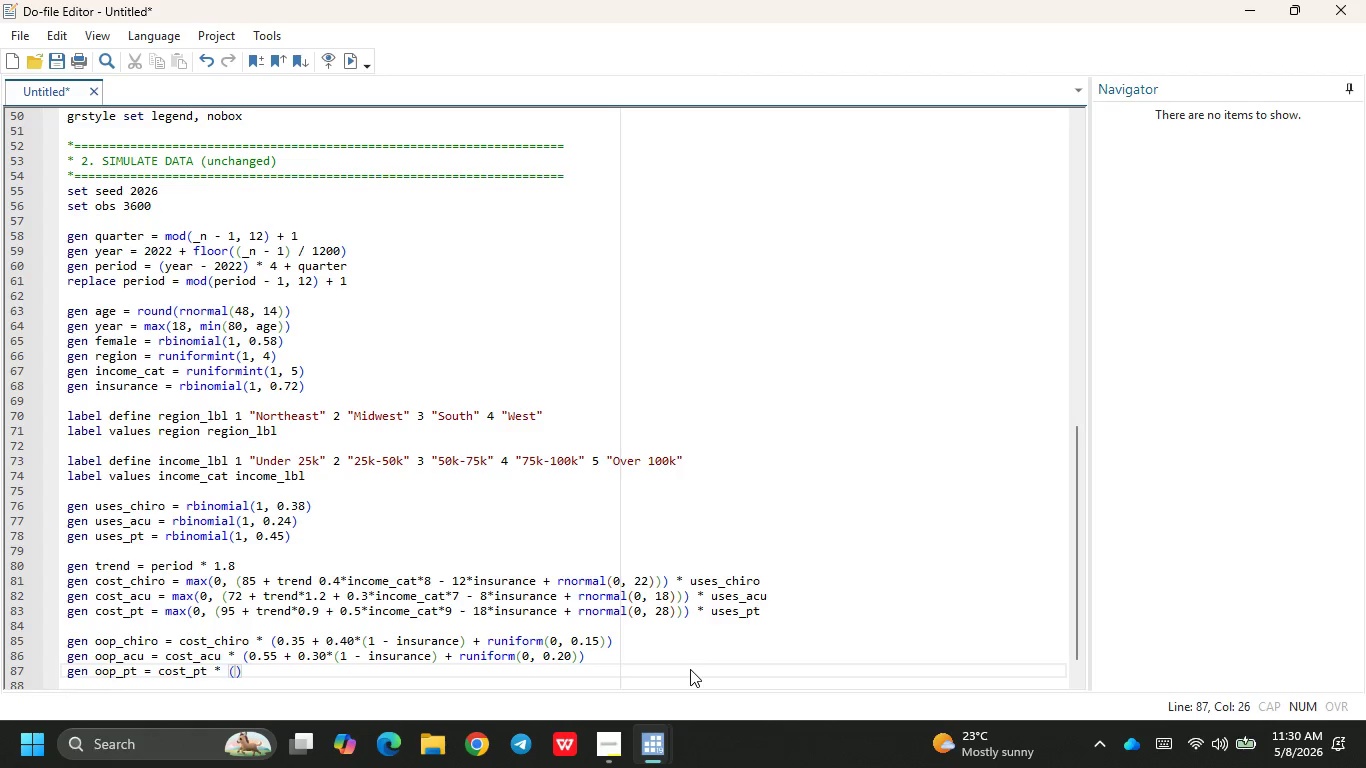 
type(0.25 + 0.45 )
key(Backspace)
type(*(1 - insurance)
 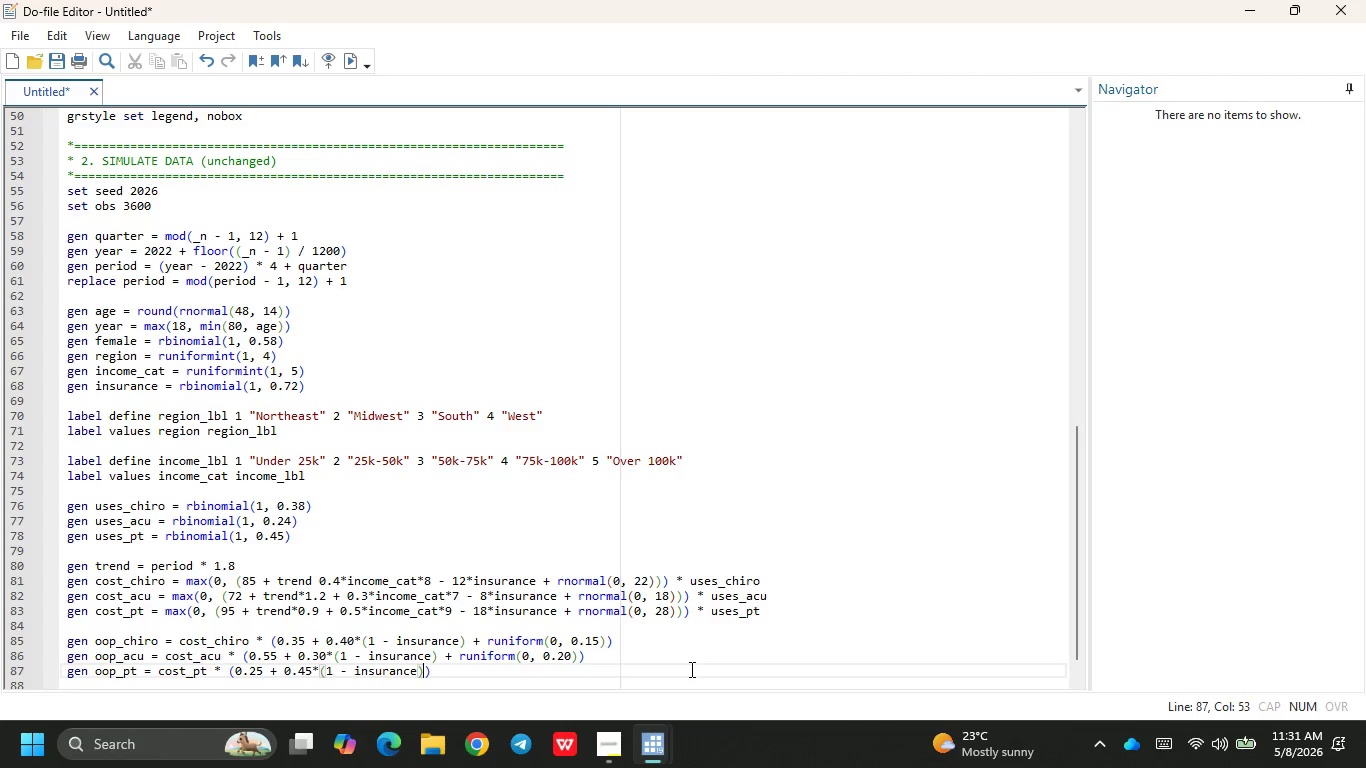 
 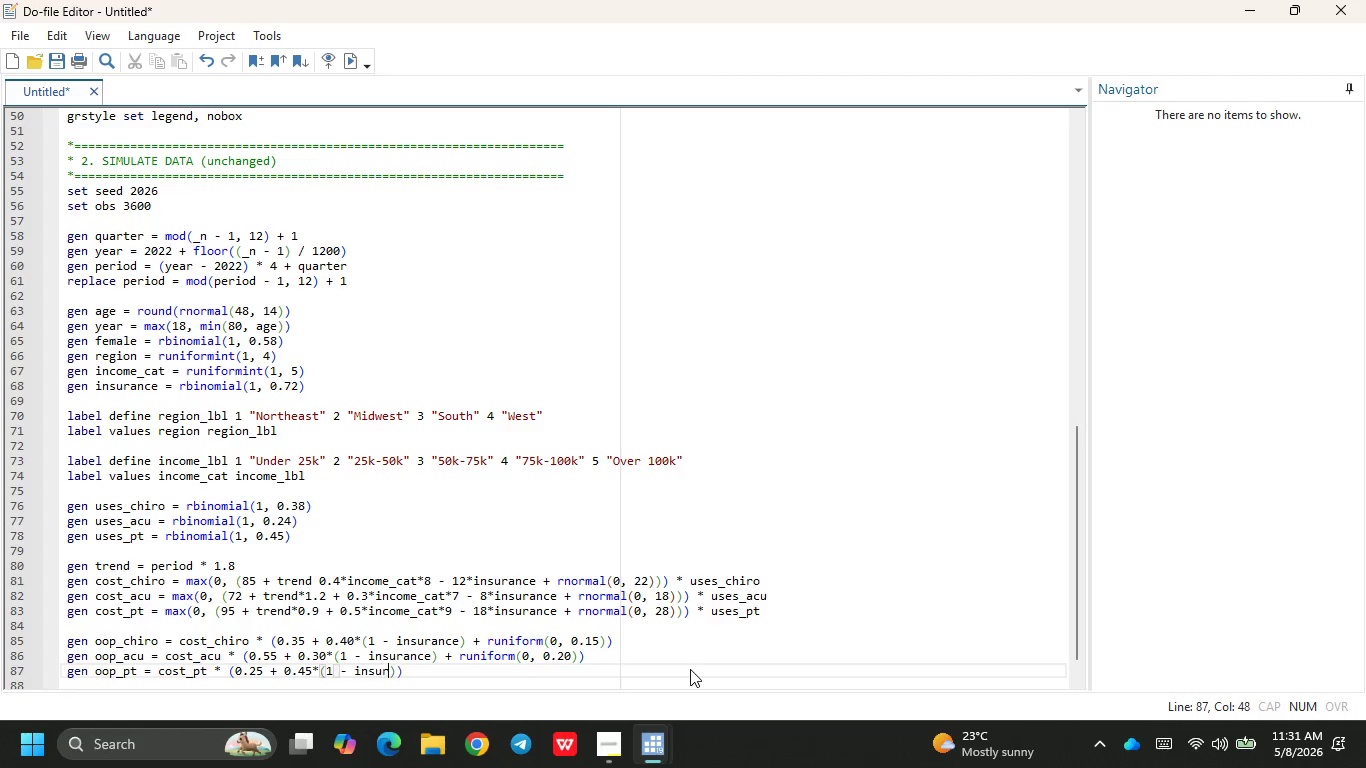 
key(ArrowRight)
 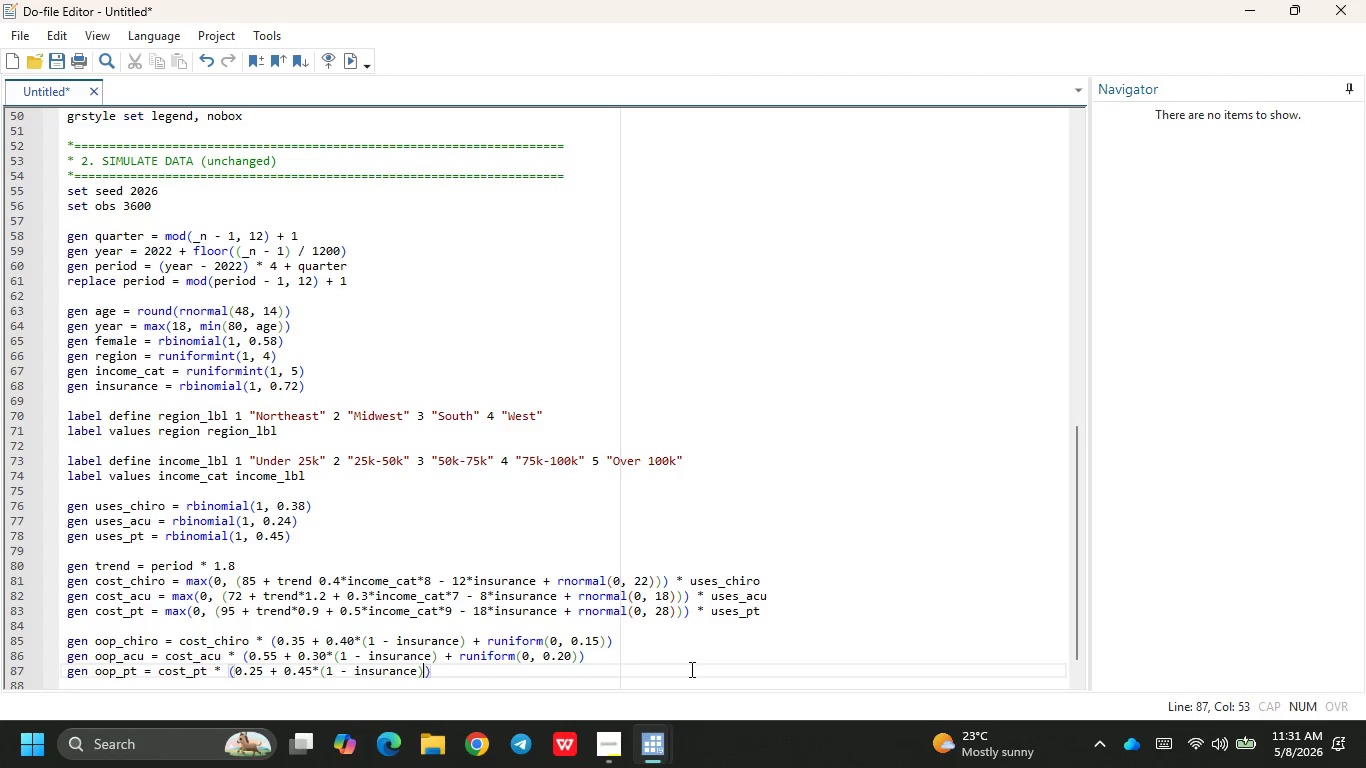 
type( + runi)
 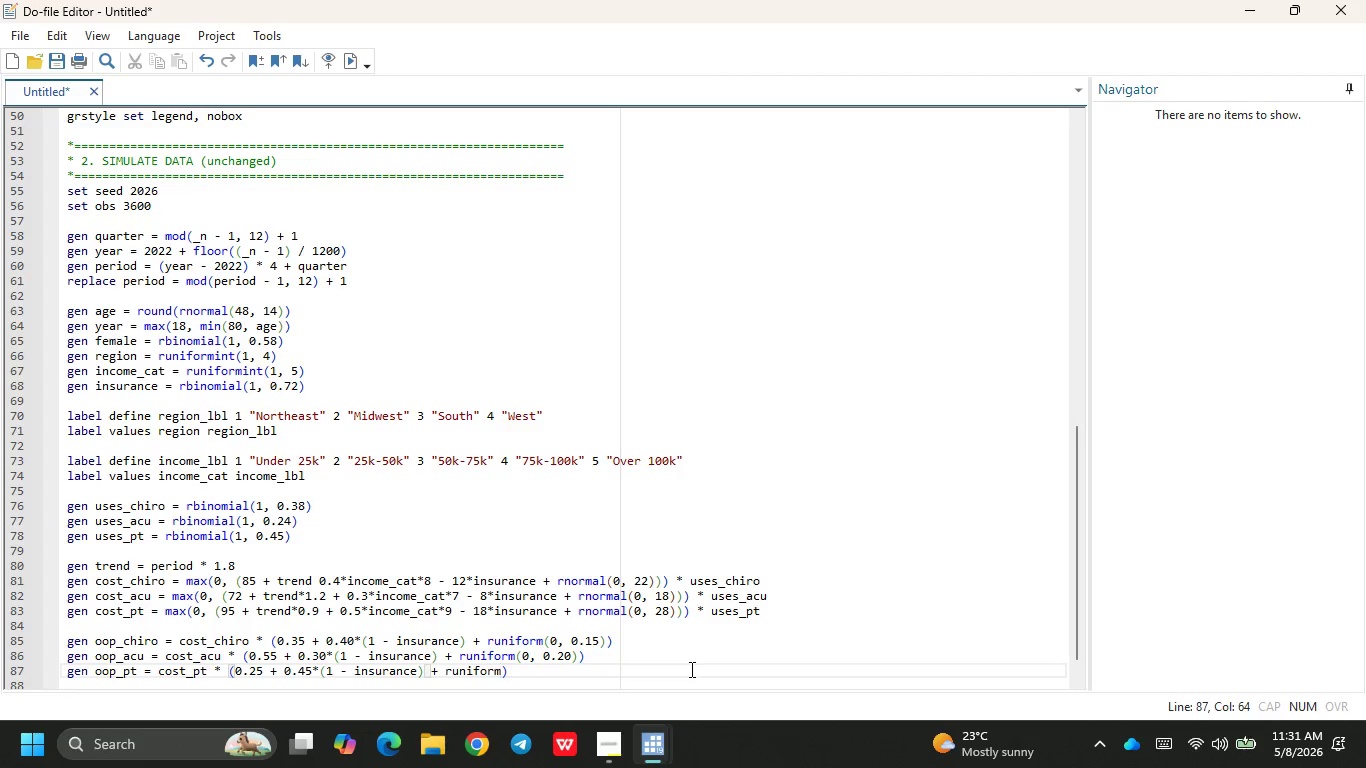 
 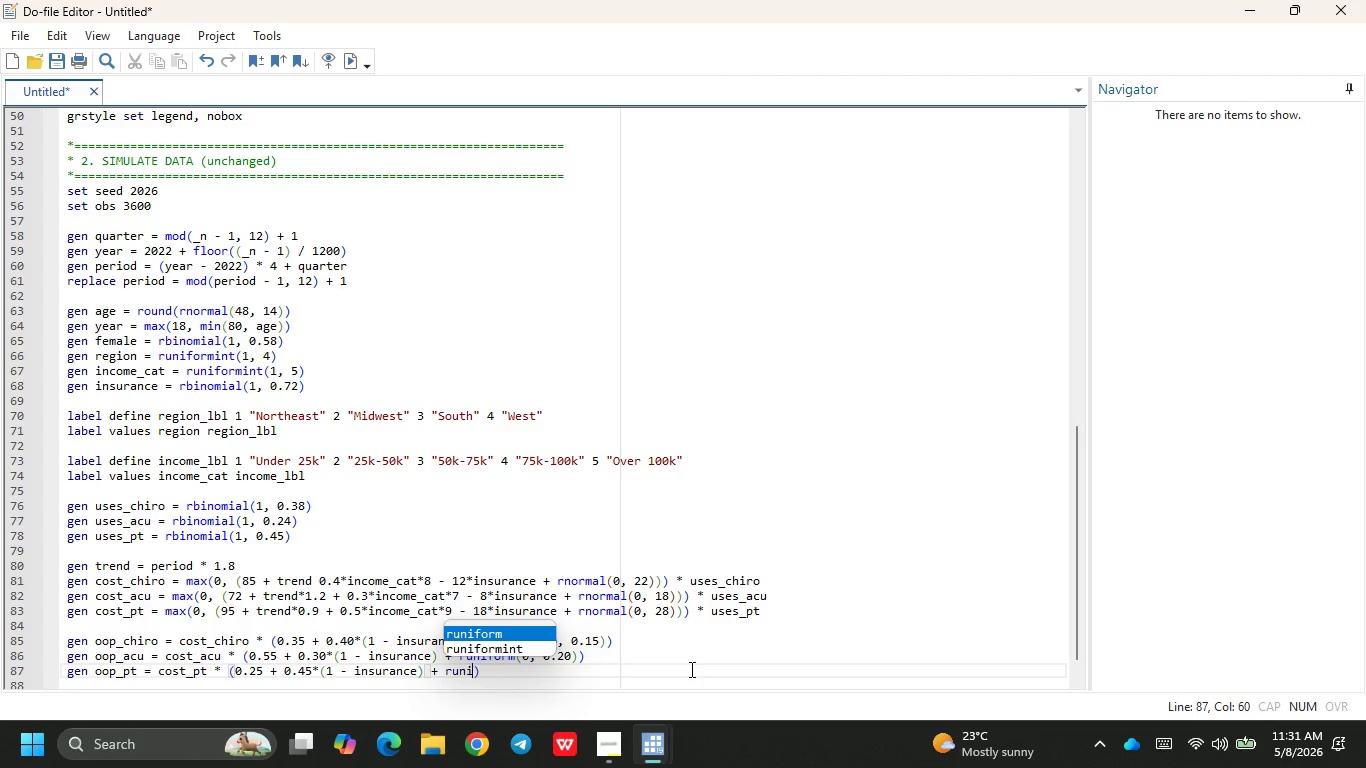 
key(Enter)
 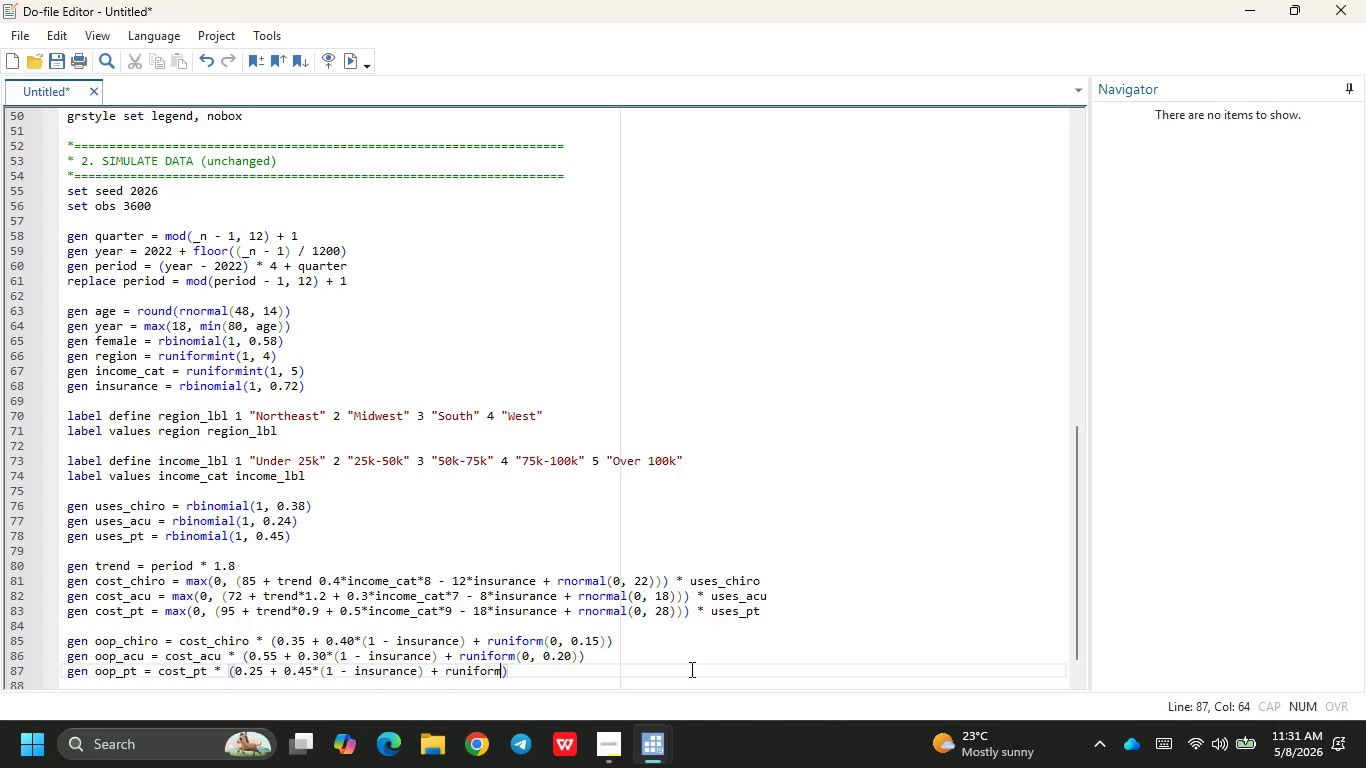 
key(Numpad0)
 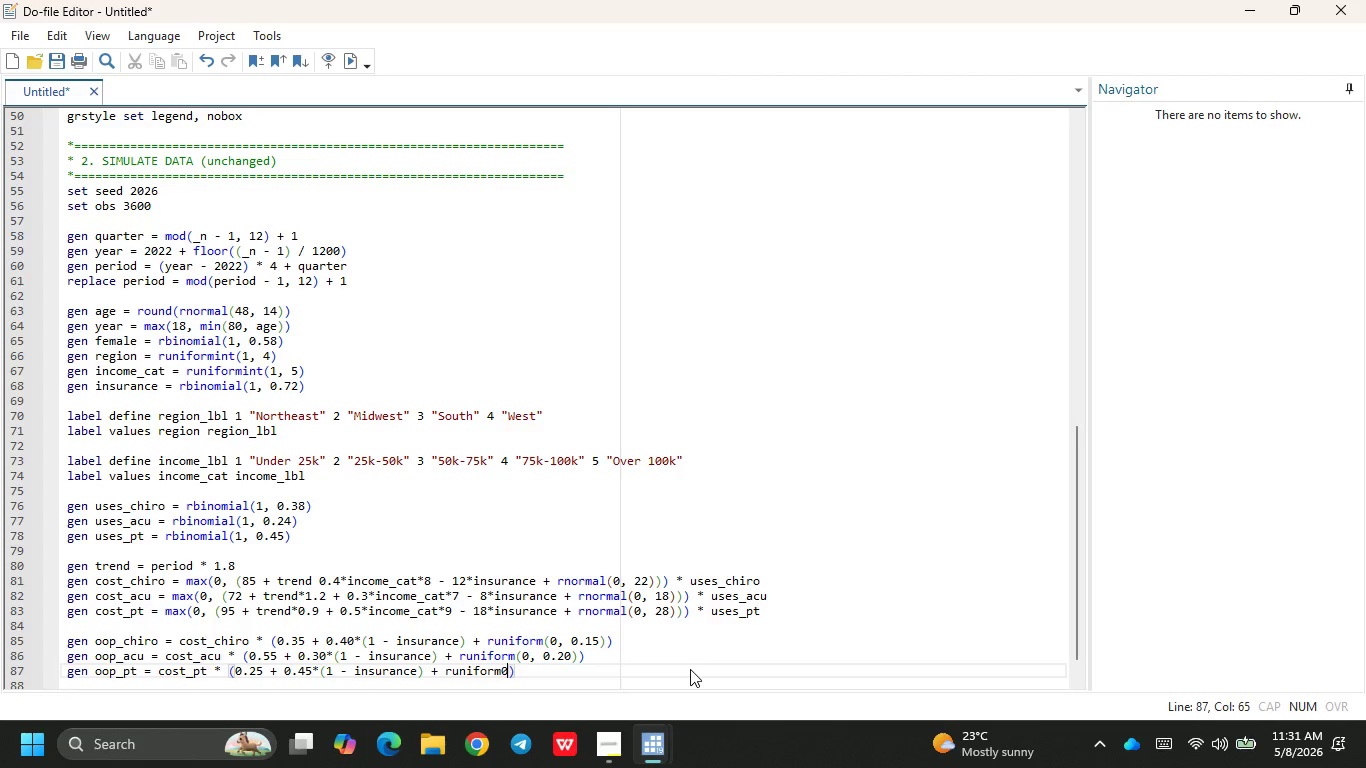 
key(Comma)
 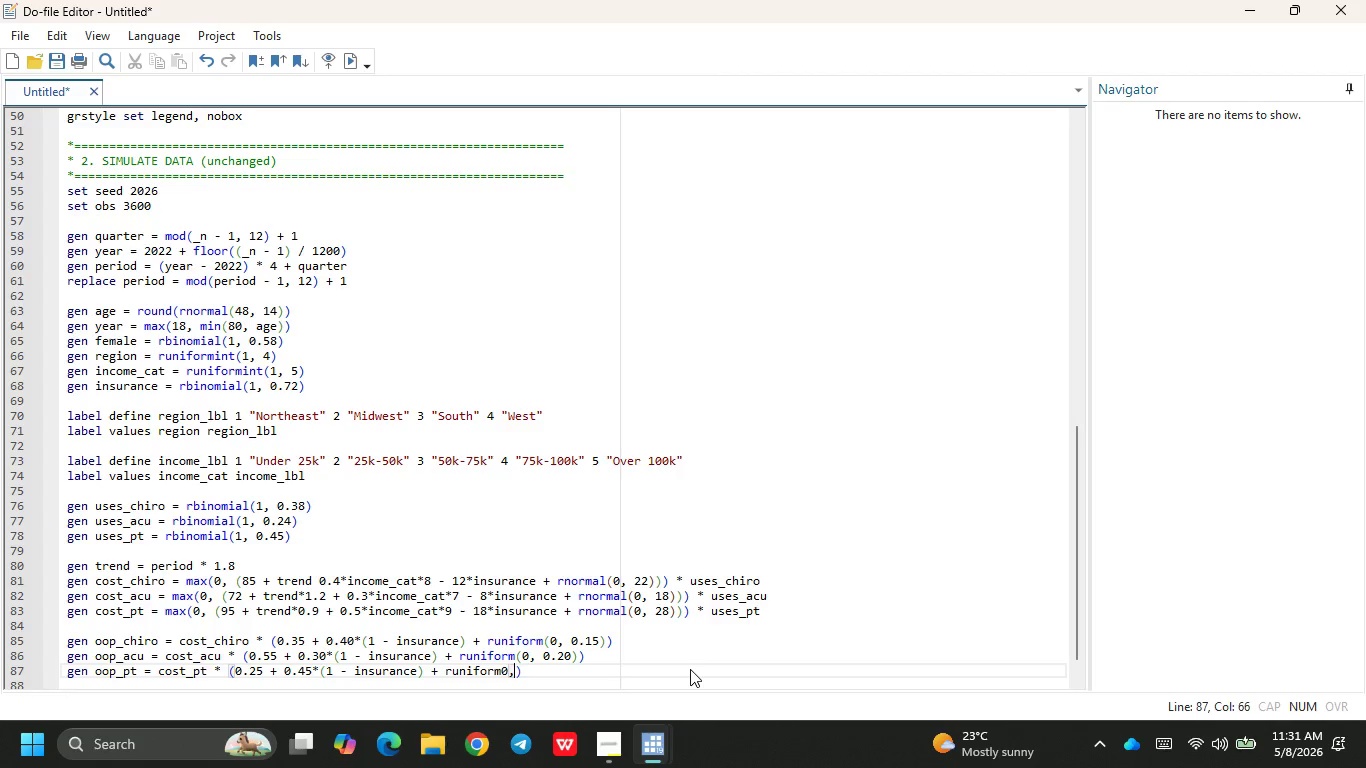 
key(Space)
 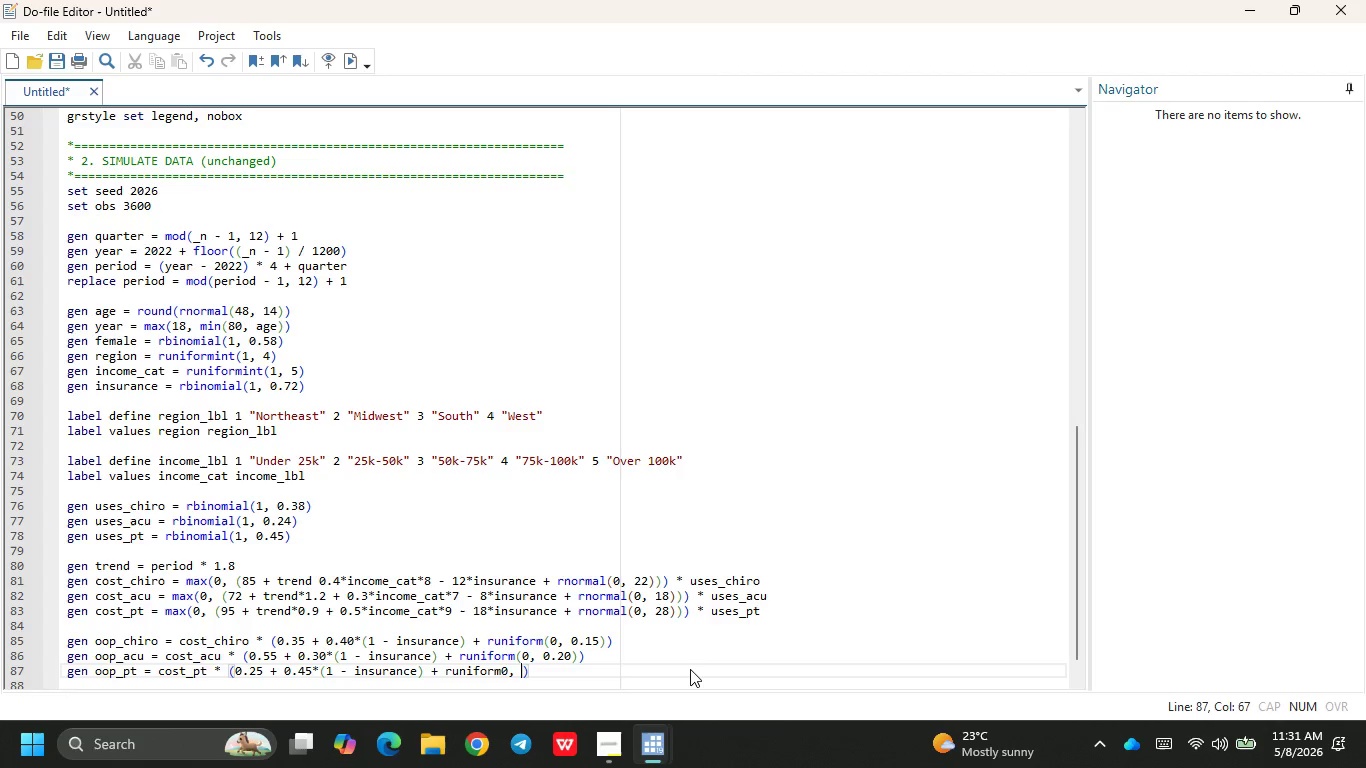 
key(Numpad0)
 